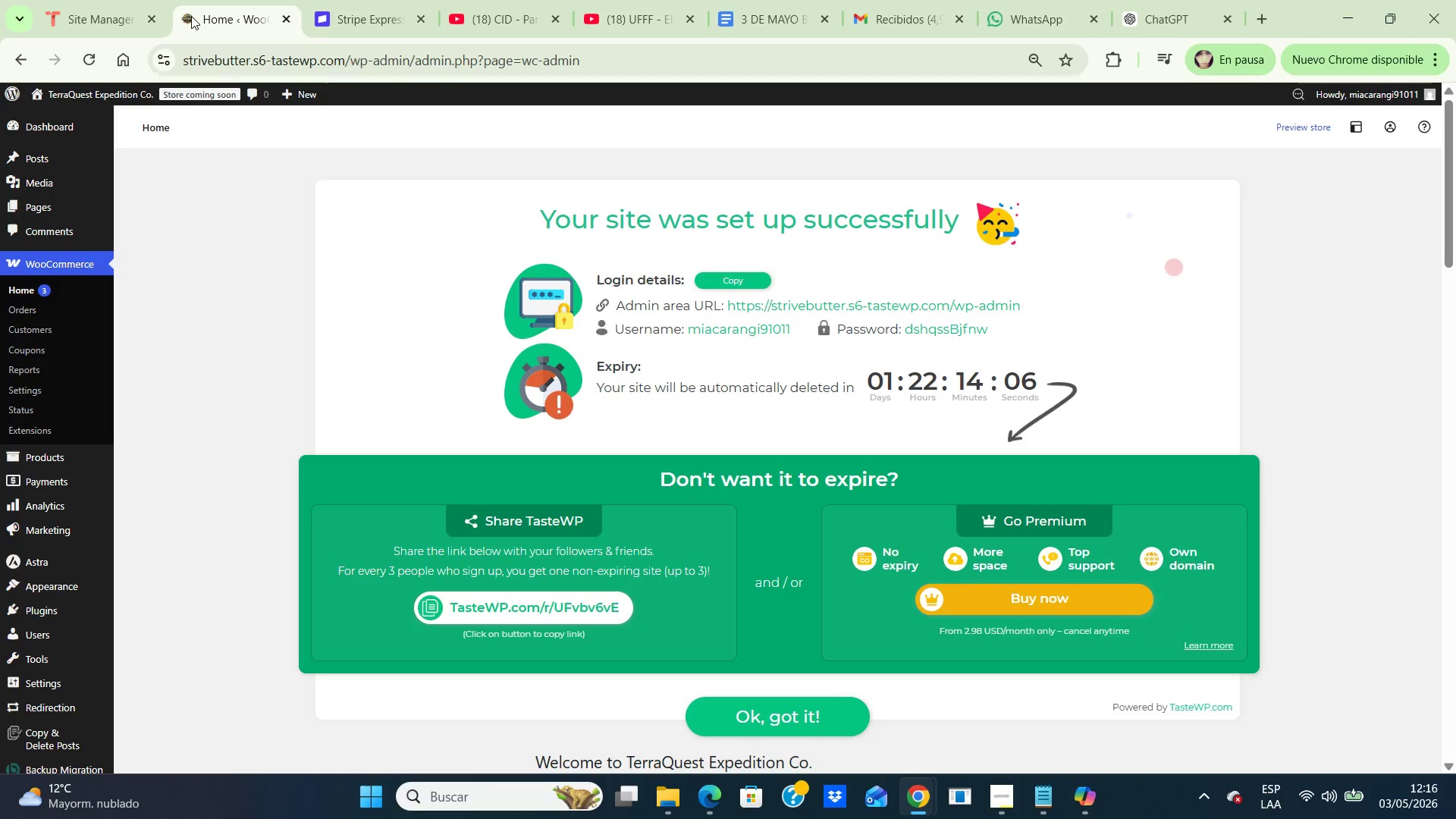 
left_click([191, 16])
 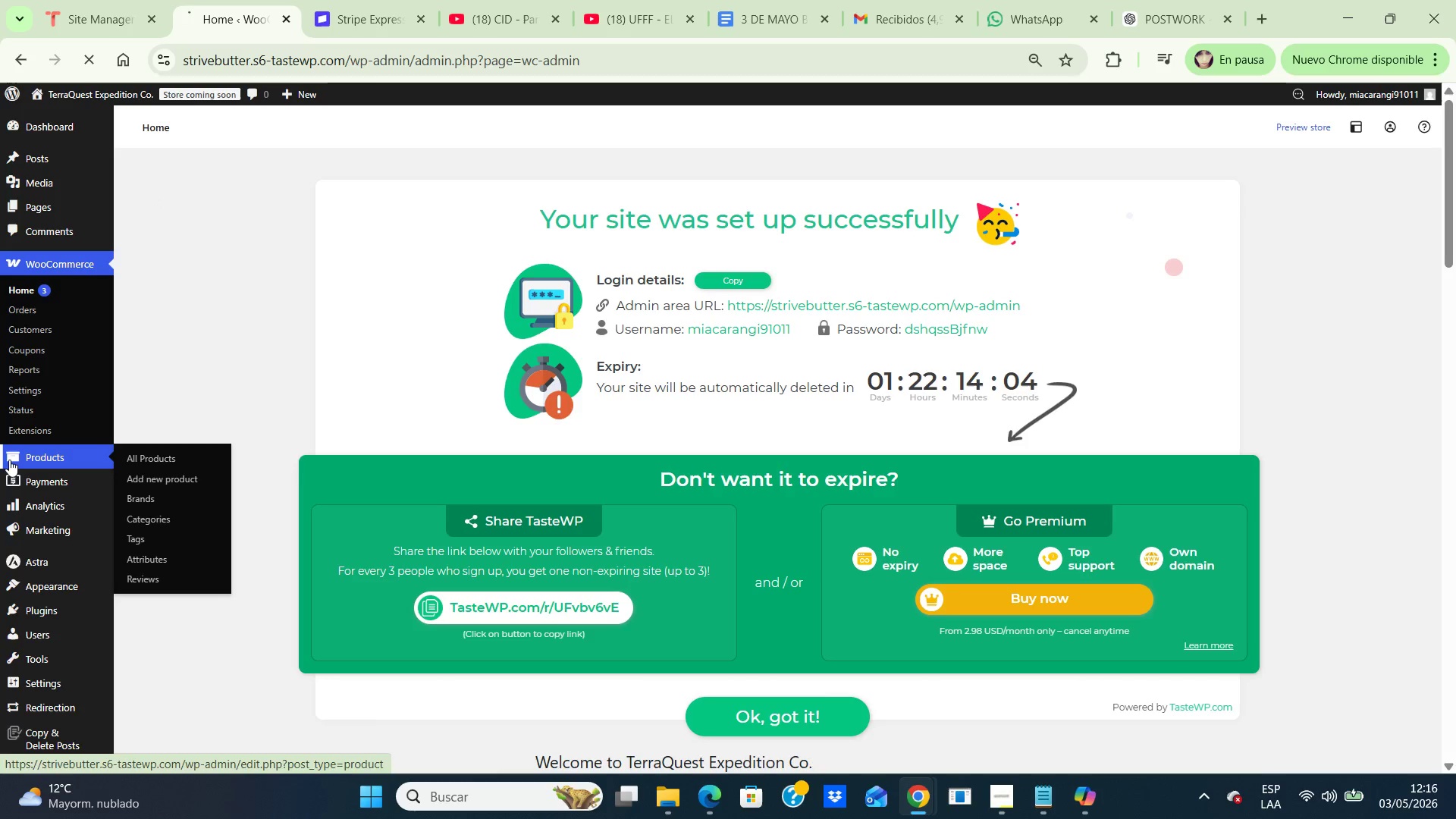 
double_click([9, 460])
 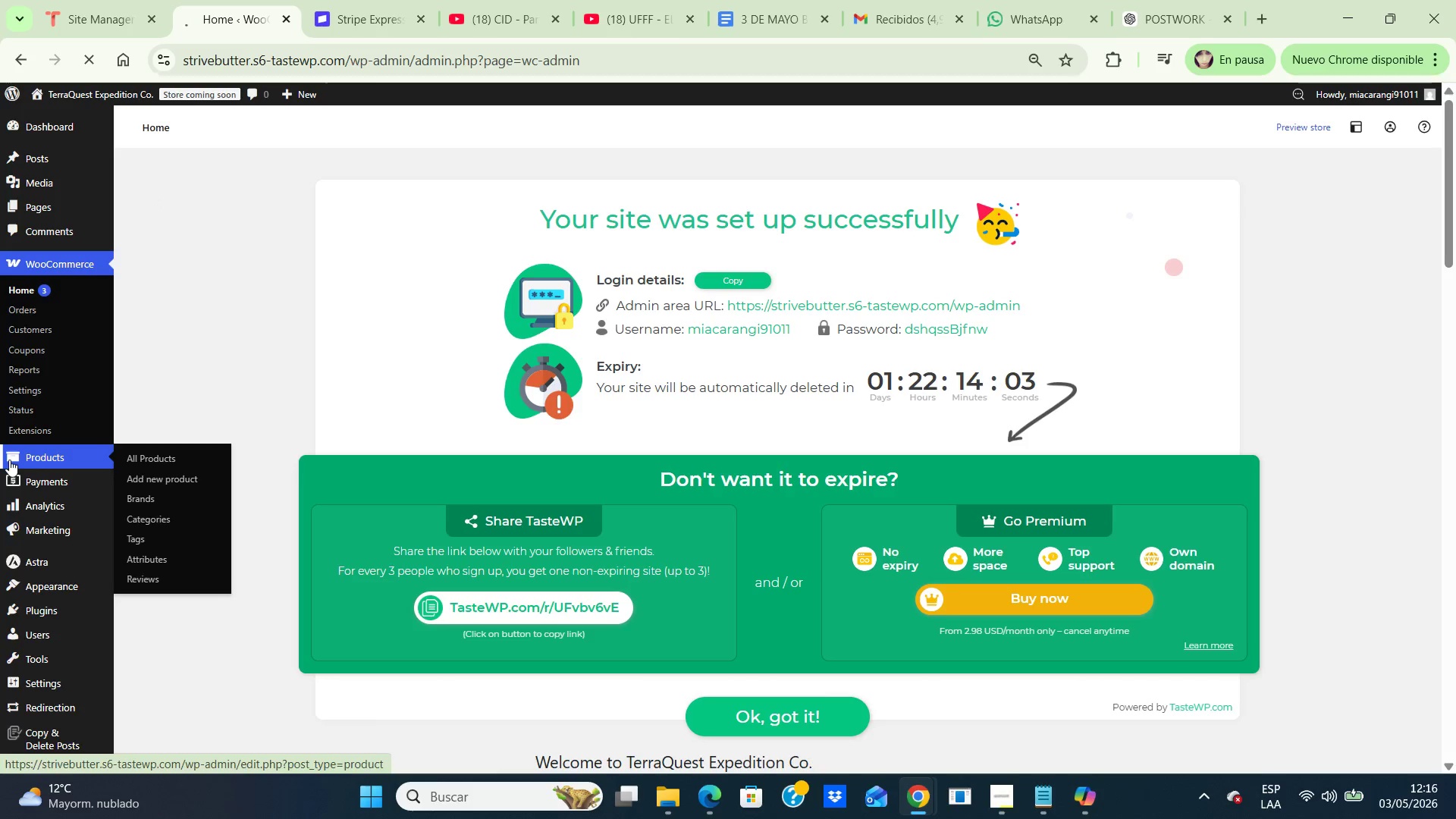 
mouse_move([89, 449])
 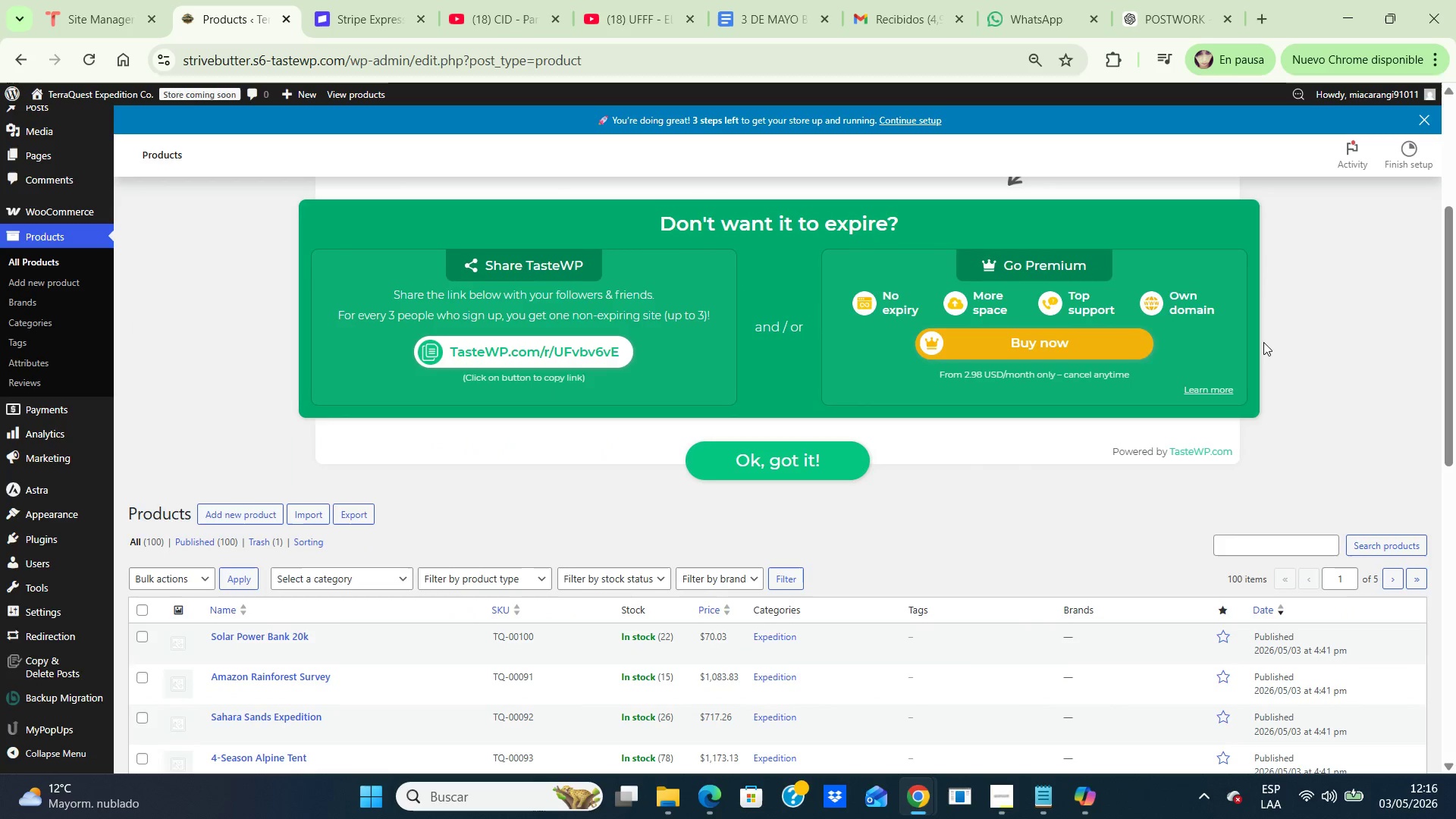 
scroll: coordinate [1263, 342], scroll_direction: down, amount: 3.0
 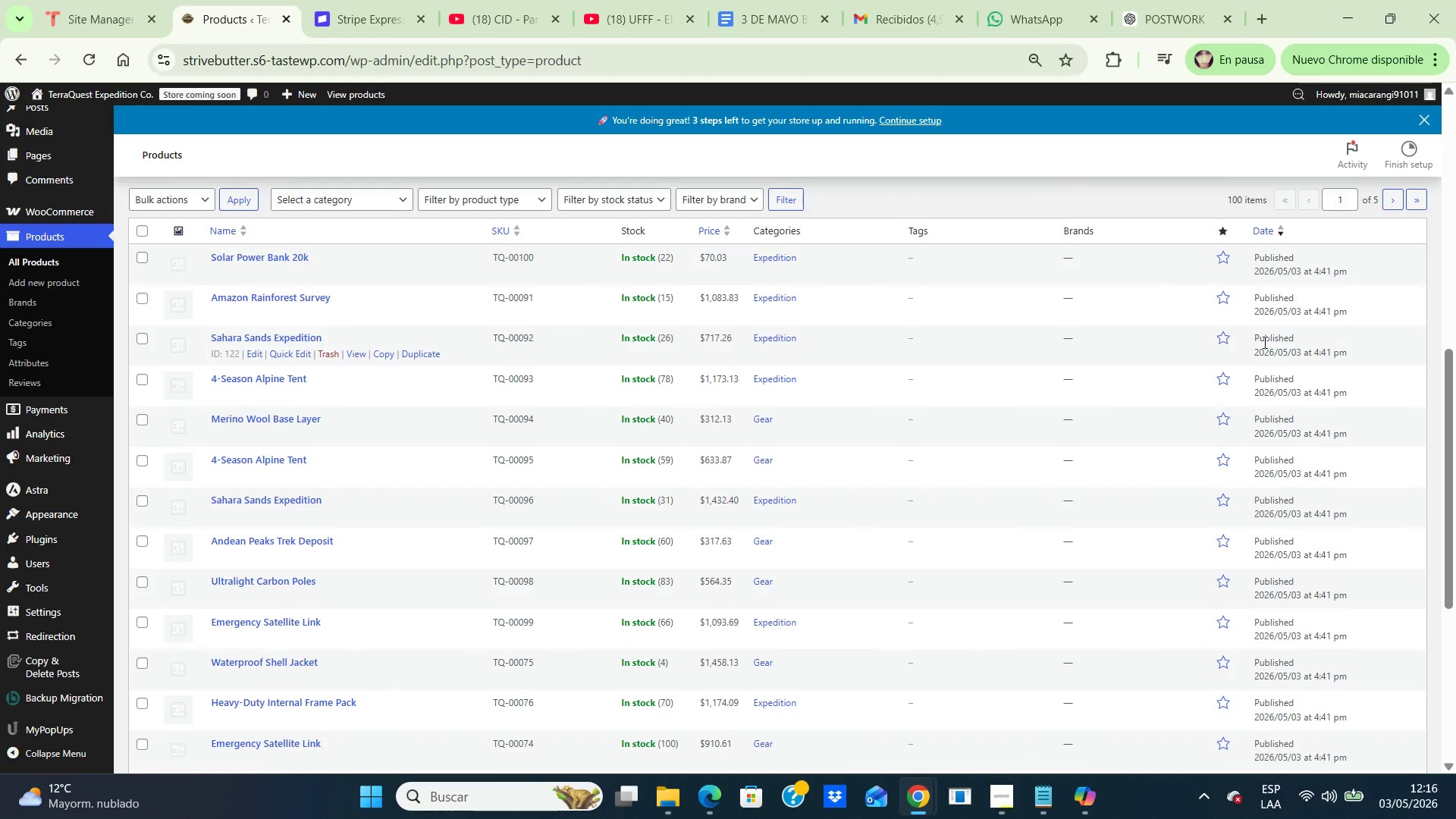 
wait(13.45)
 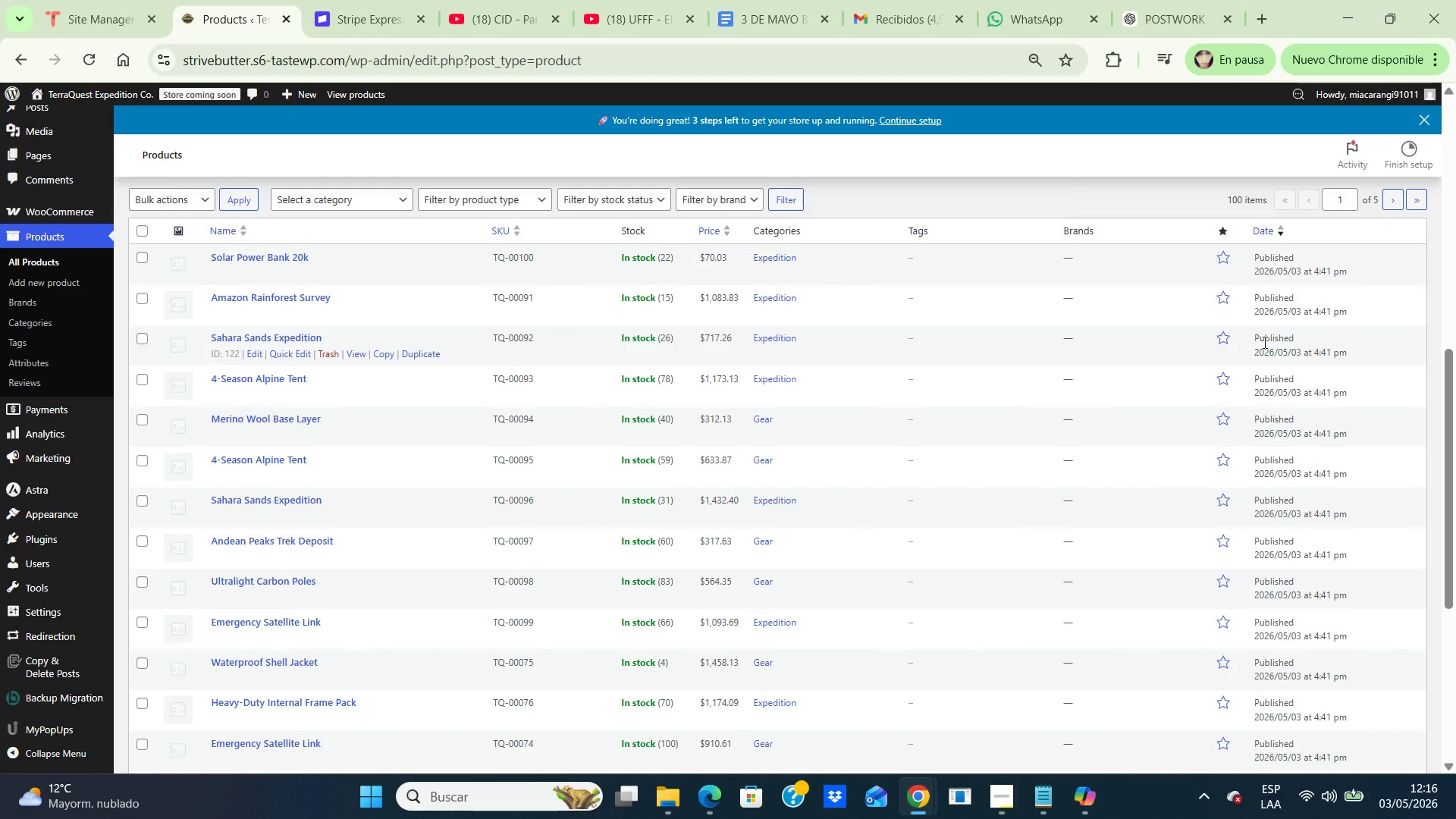 
left_click([1145, 12])
 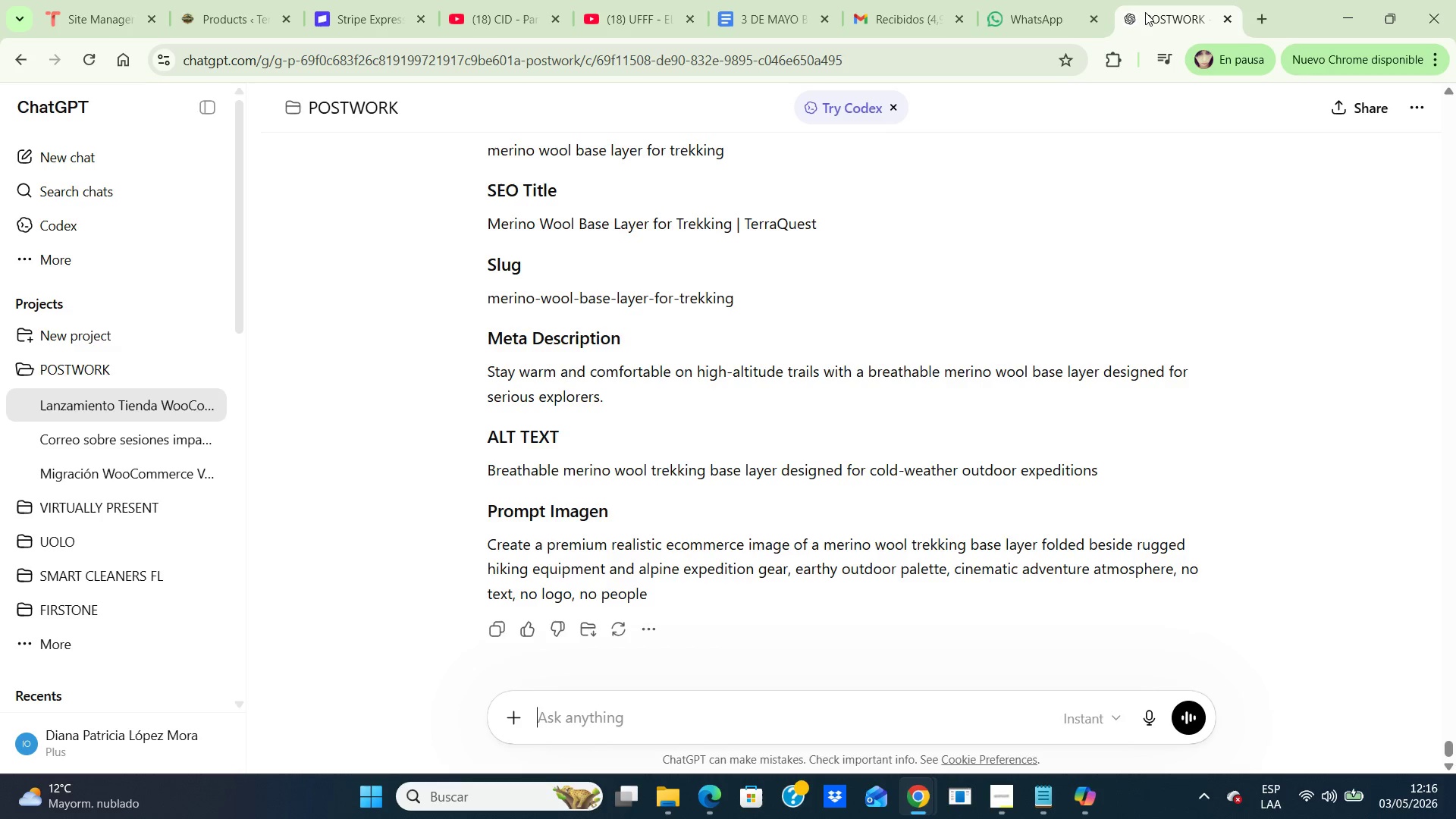 
wait(10.77)
 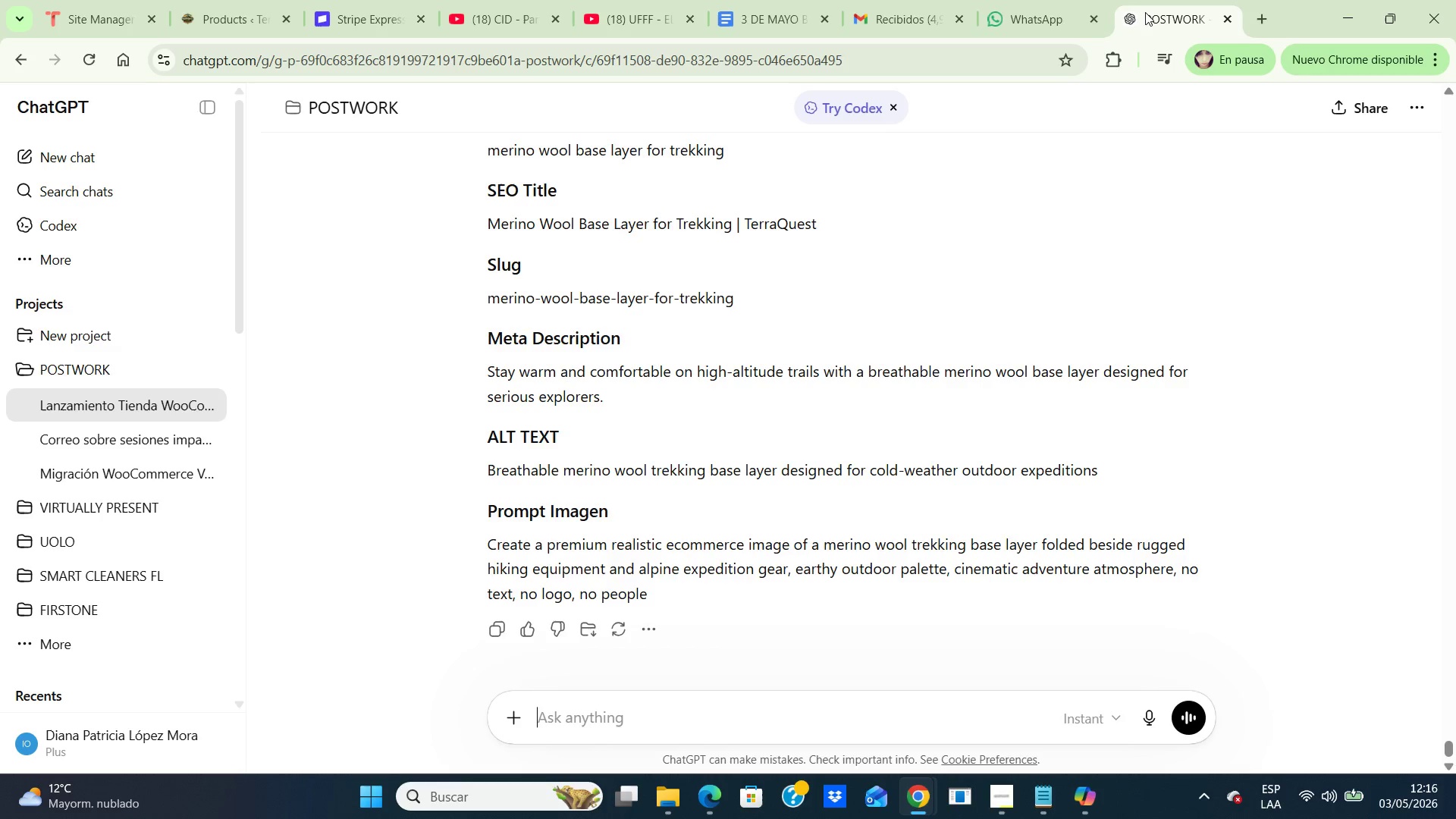 
scroll: coordinate [1243, 153], scroll_direction: up, amount: 4.0
 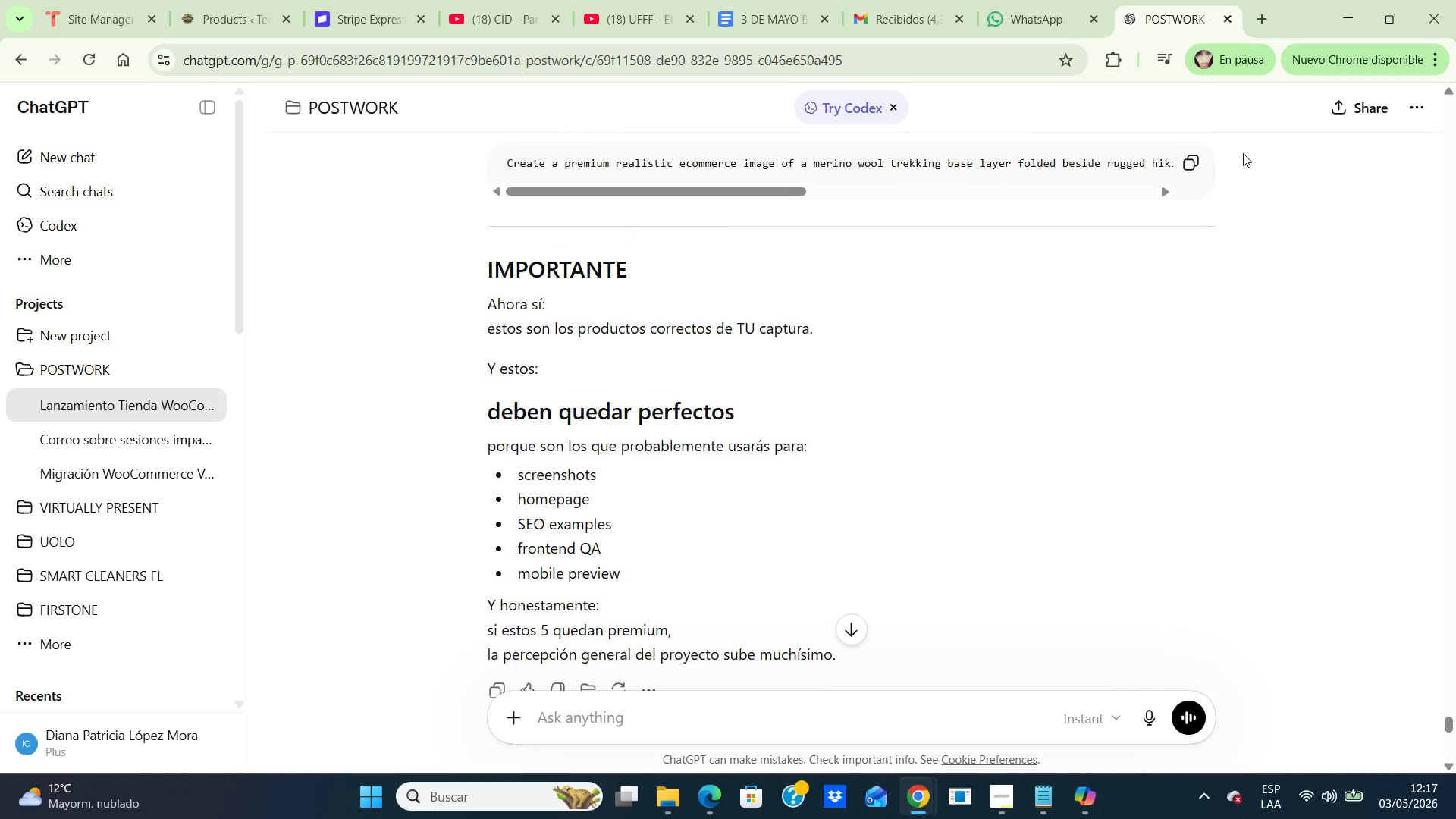 
scroll: coordinate [1243, 153], scroll_direction: down, amount: 6.0
 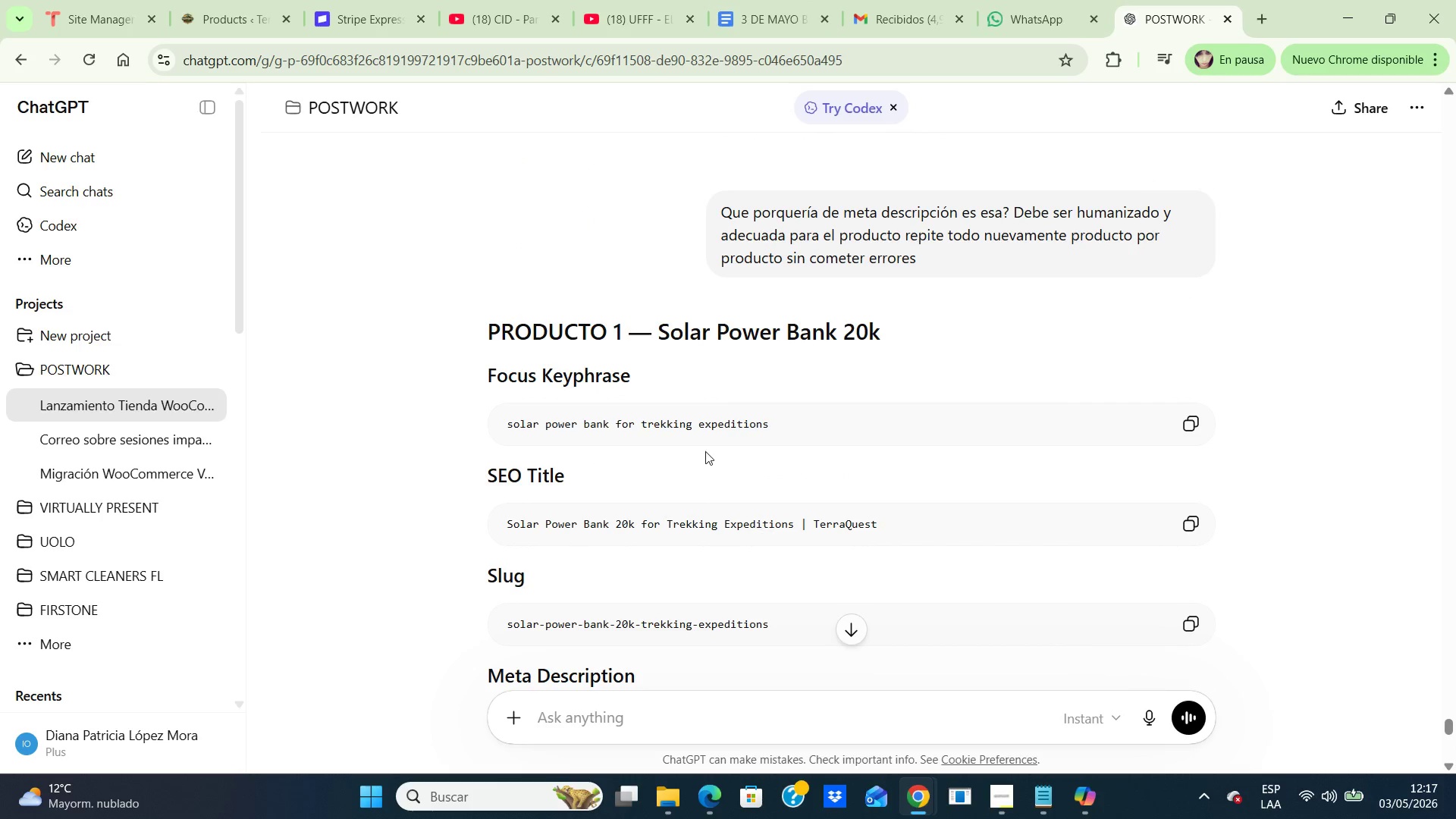 
left_click_drag(start_coordinate=[448, 328], to_coordinate=[906, 332])
 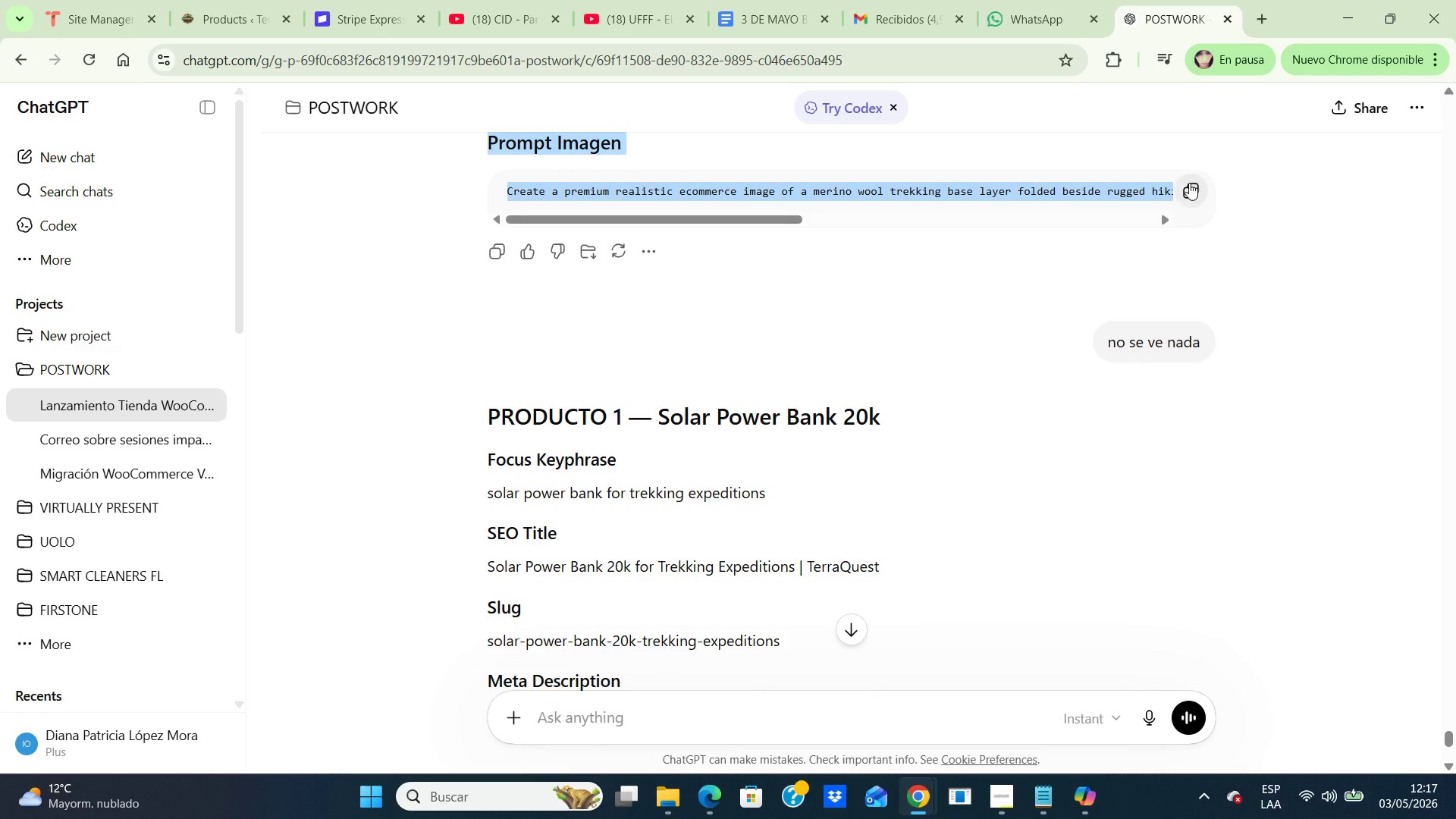 
scroll: coordinate [805, 508], scroll_direction: down, amount: 32.0
 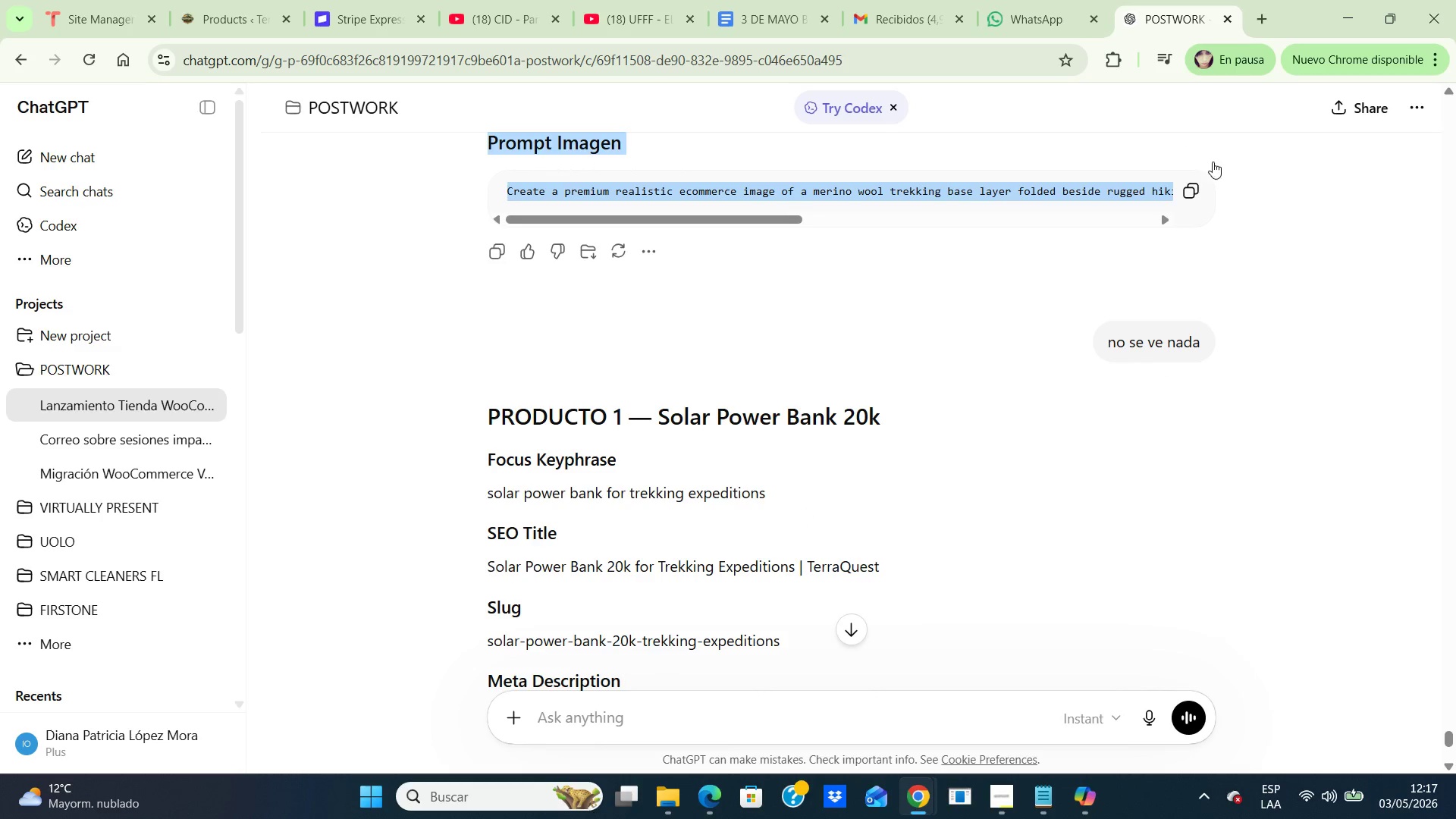 
left_click([1189, 184])
 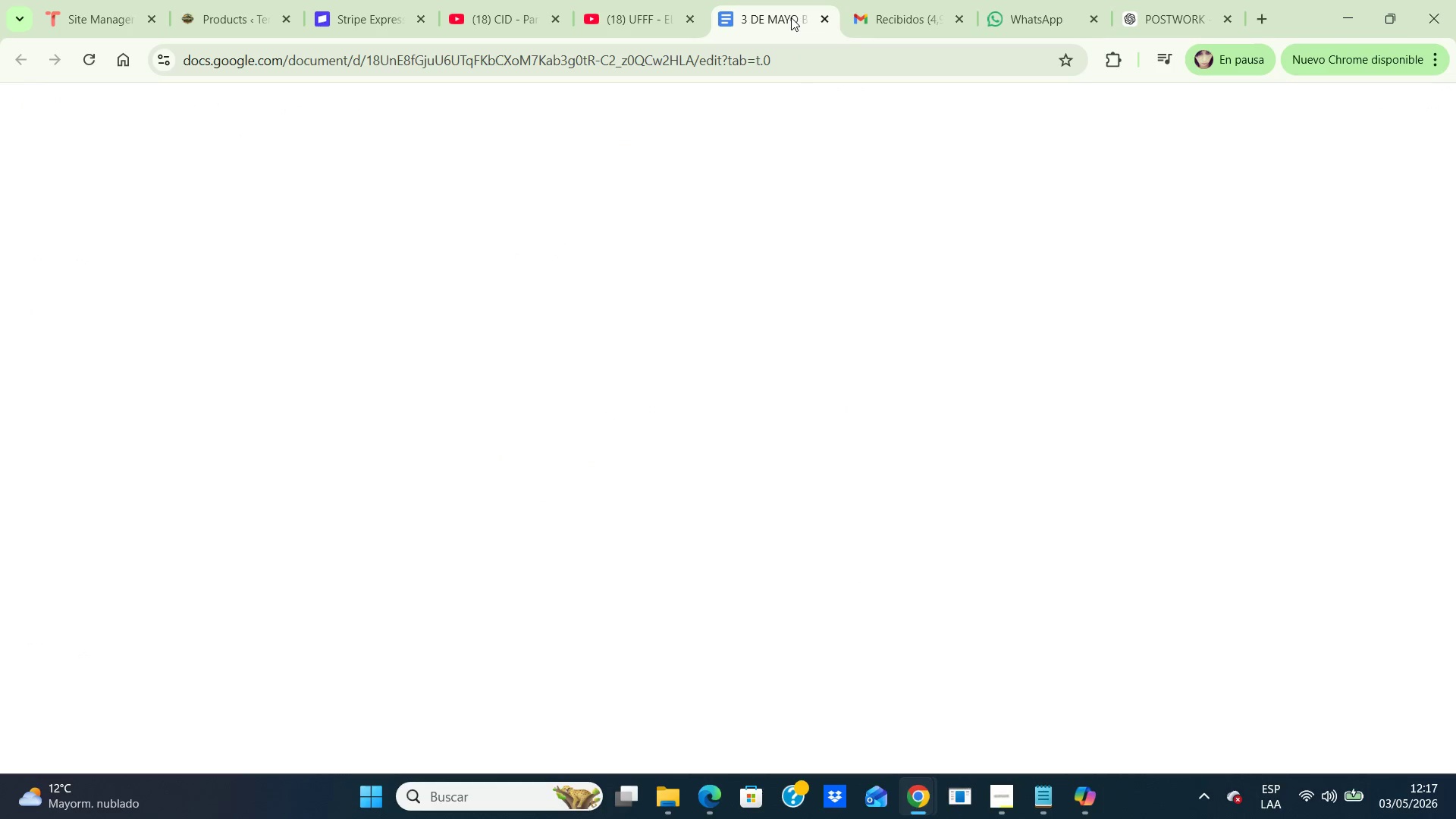 
left_click([791, 17])
 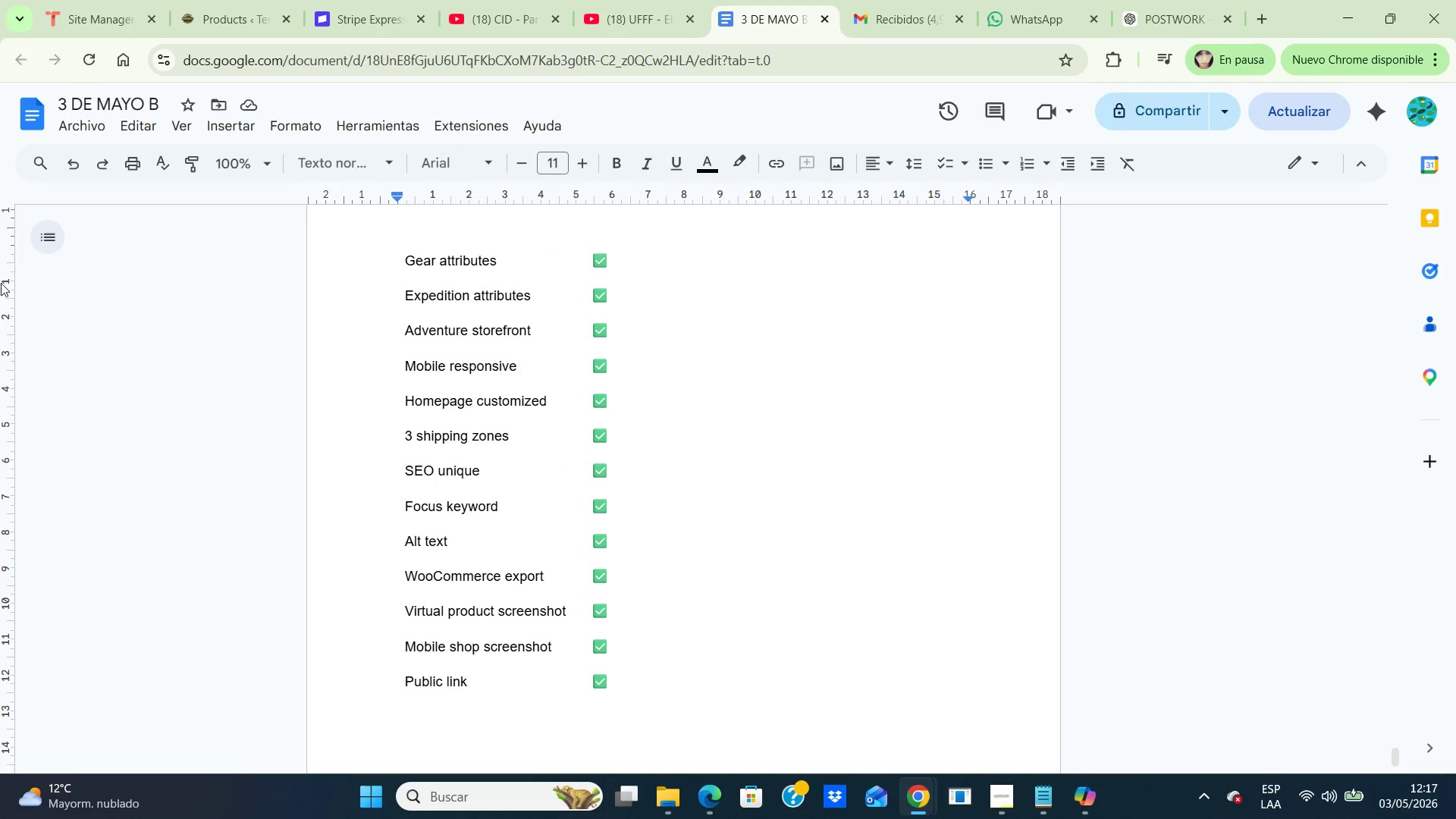 
mouse_move([123, 140])
 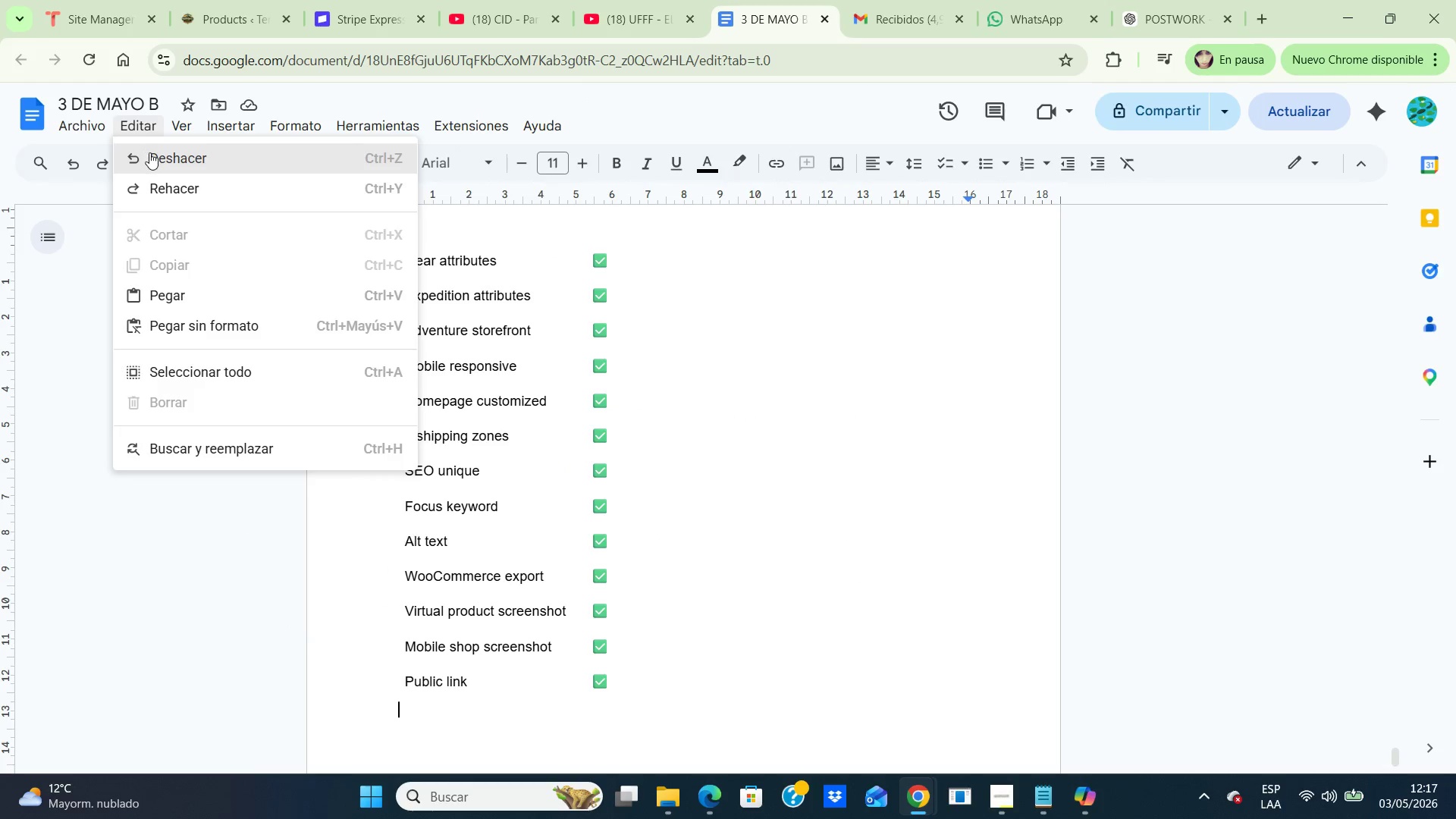 
left_click([103, 131])
 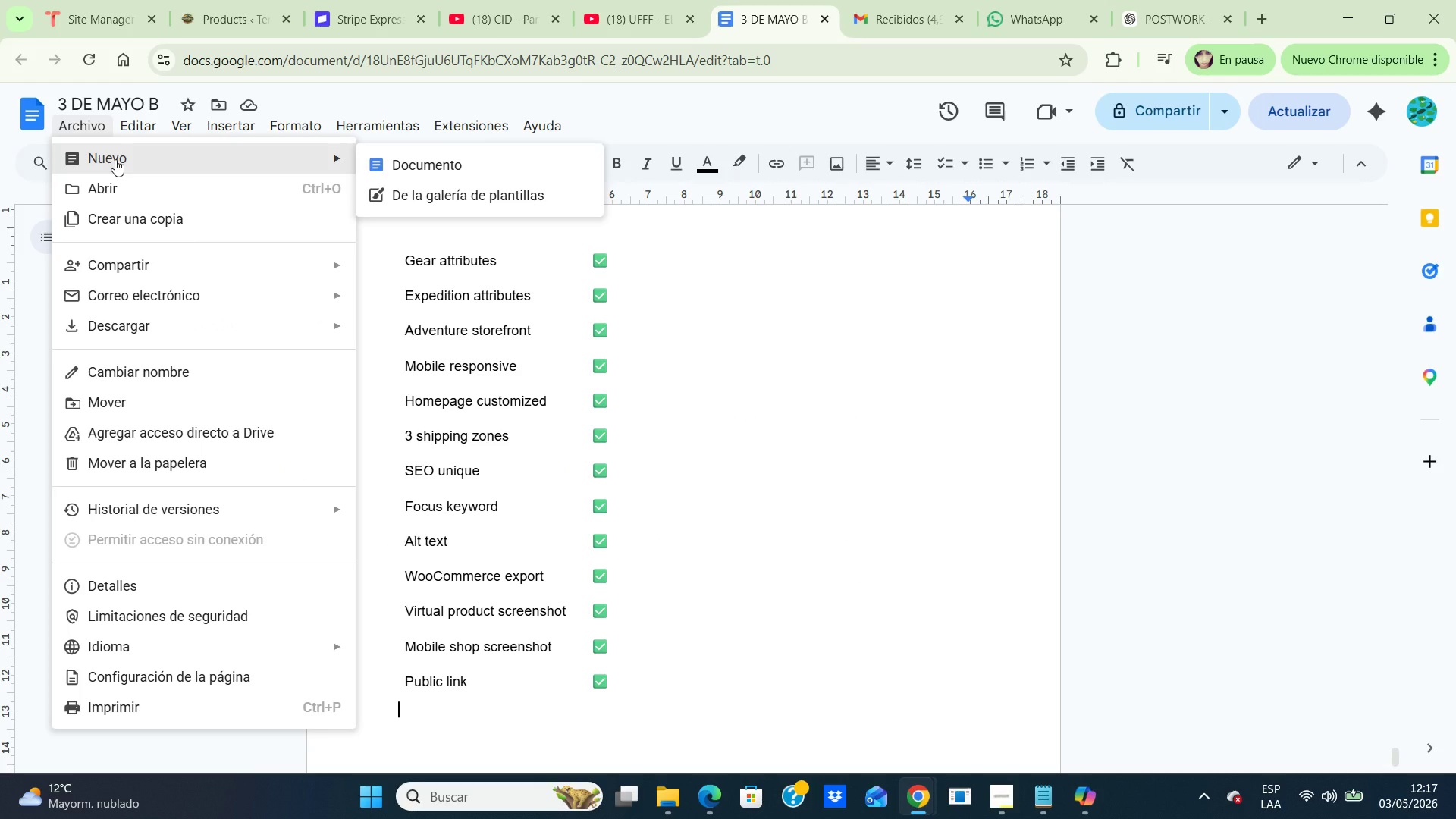 
left_click([115, 159])
 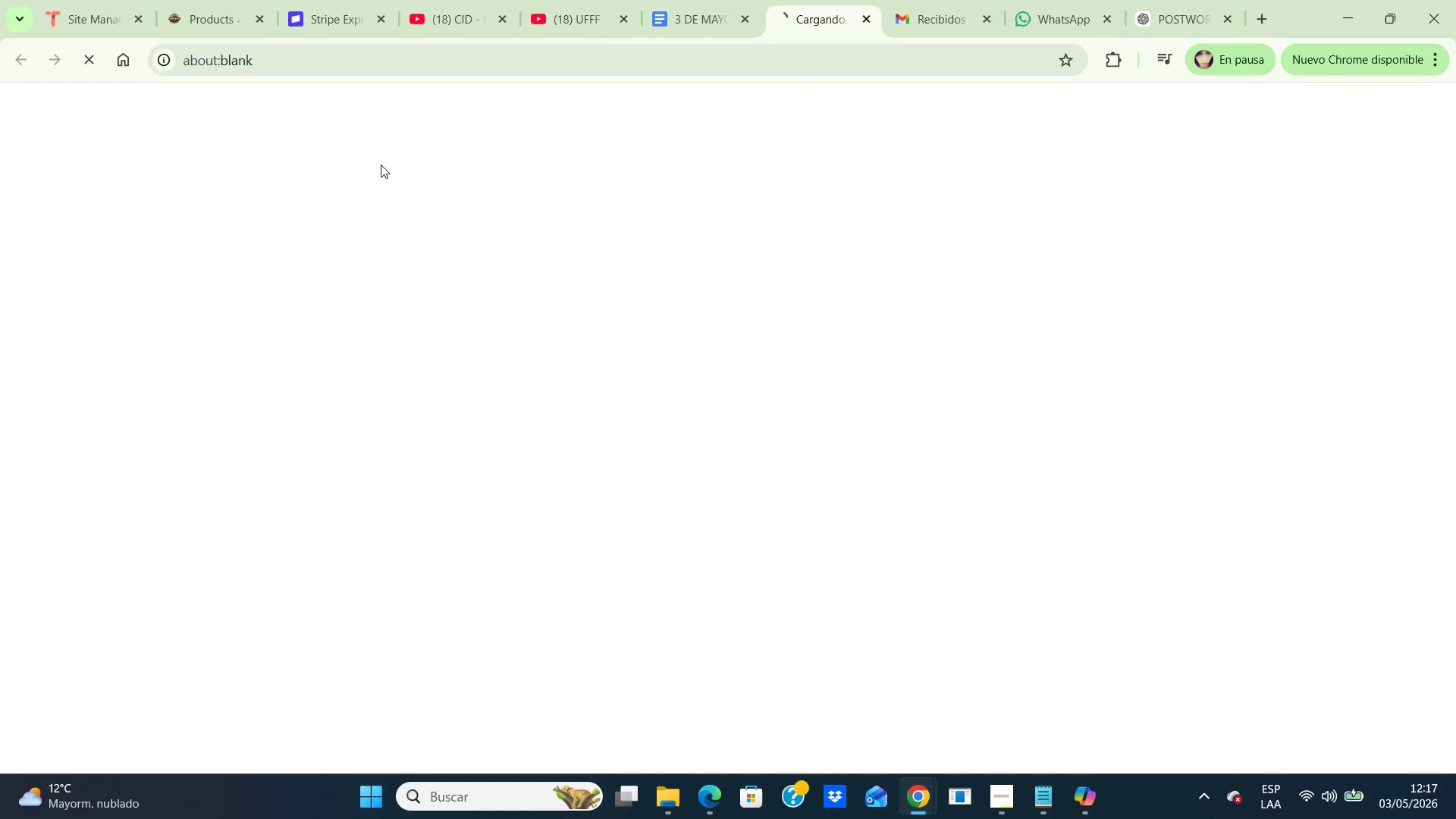 
left_click([381, 165])
 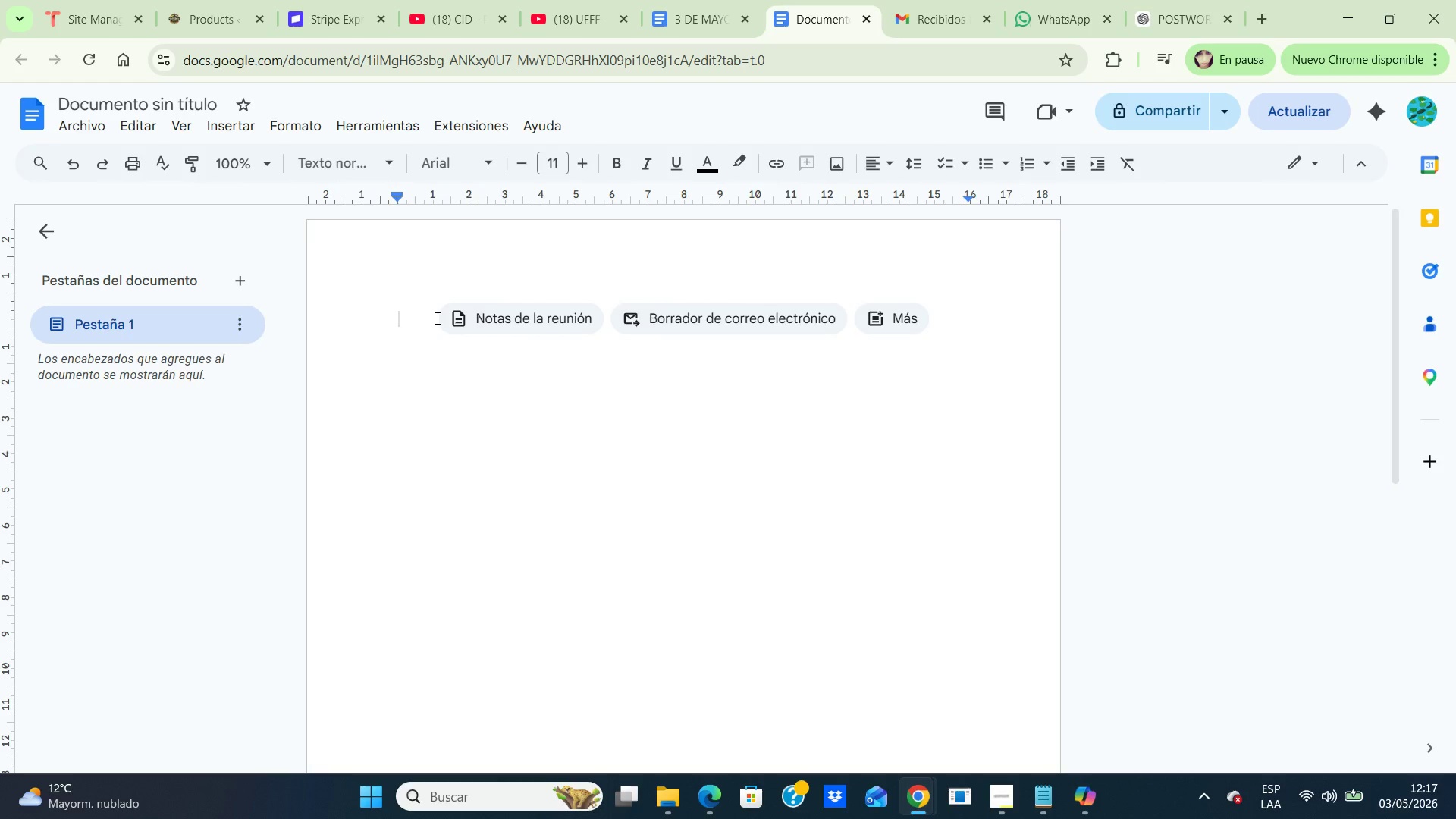 
key(Control+V)
 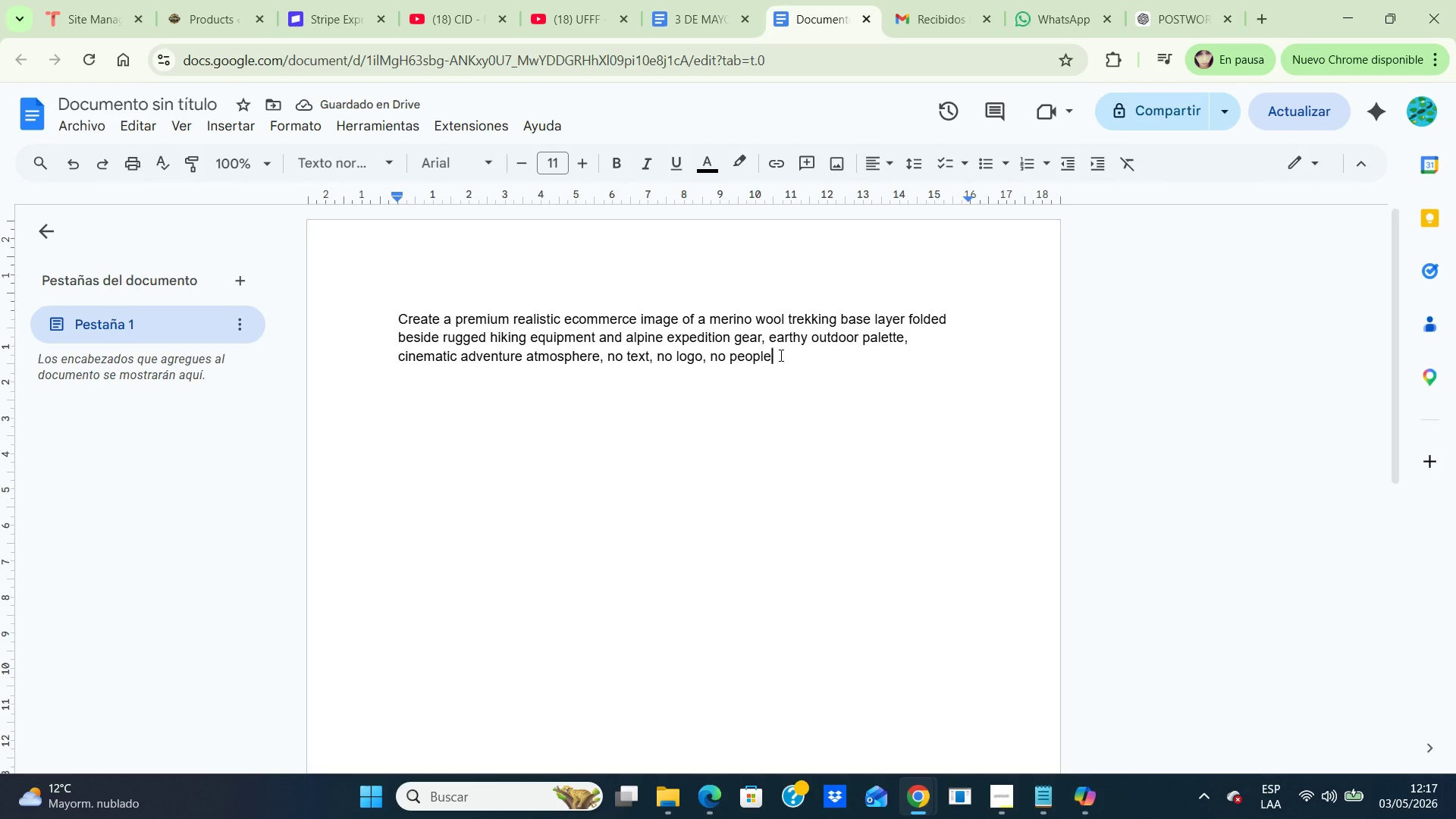 
left_click_drag(start_coordinate=[780, 355], to_coordinate=[358, 309])
 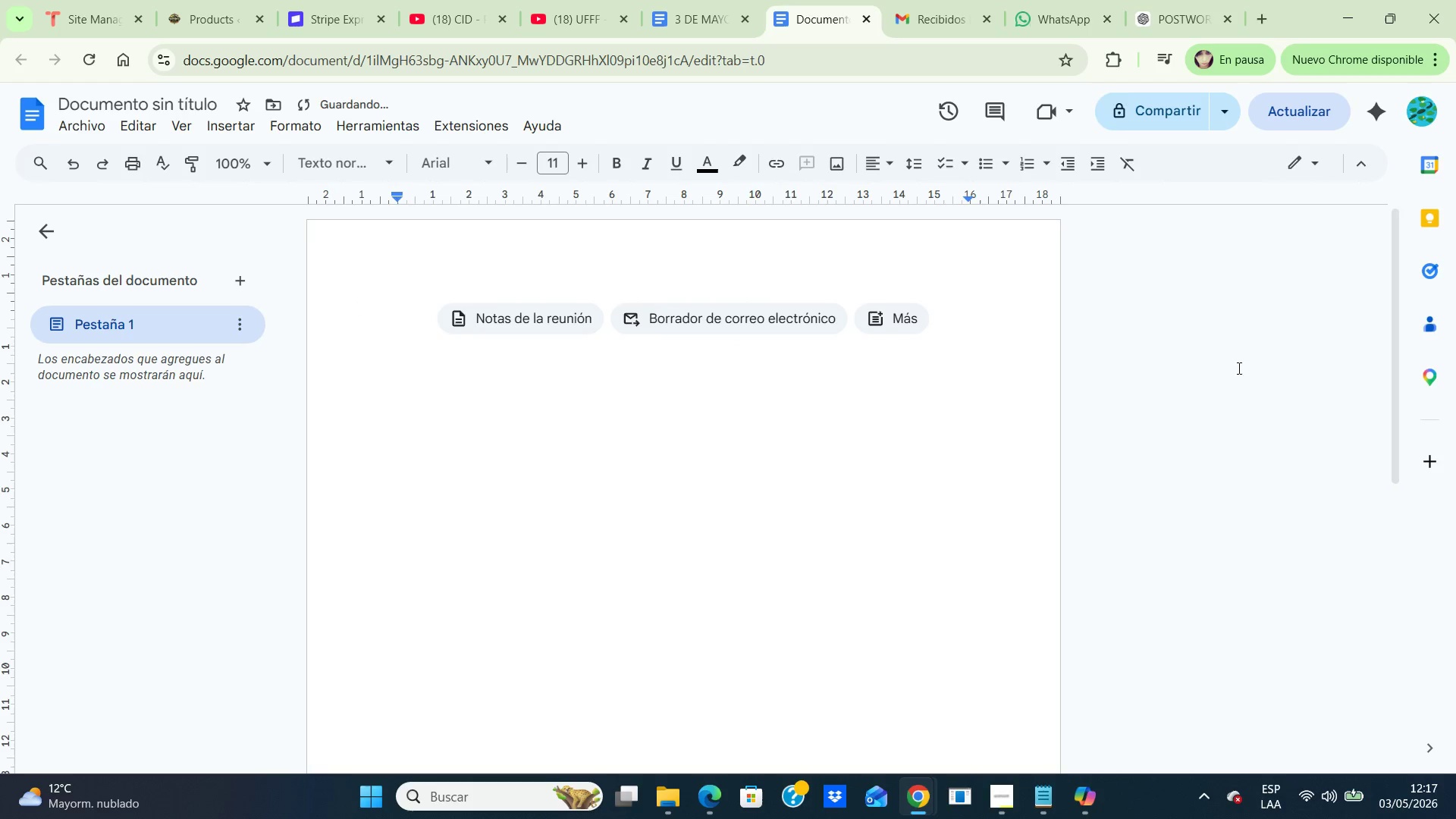 
key(Backspace)
 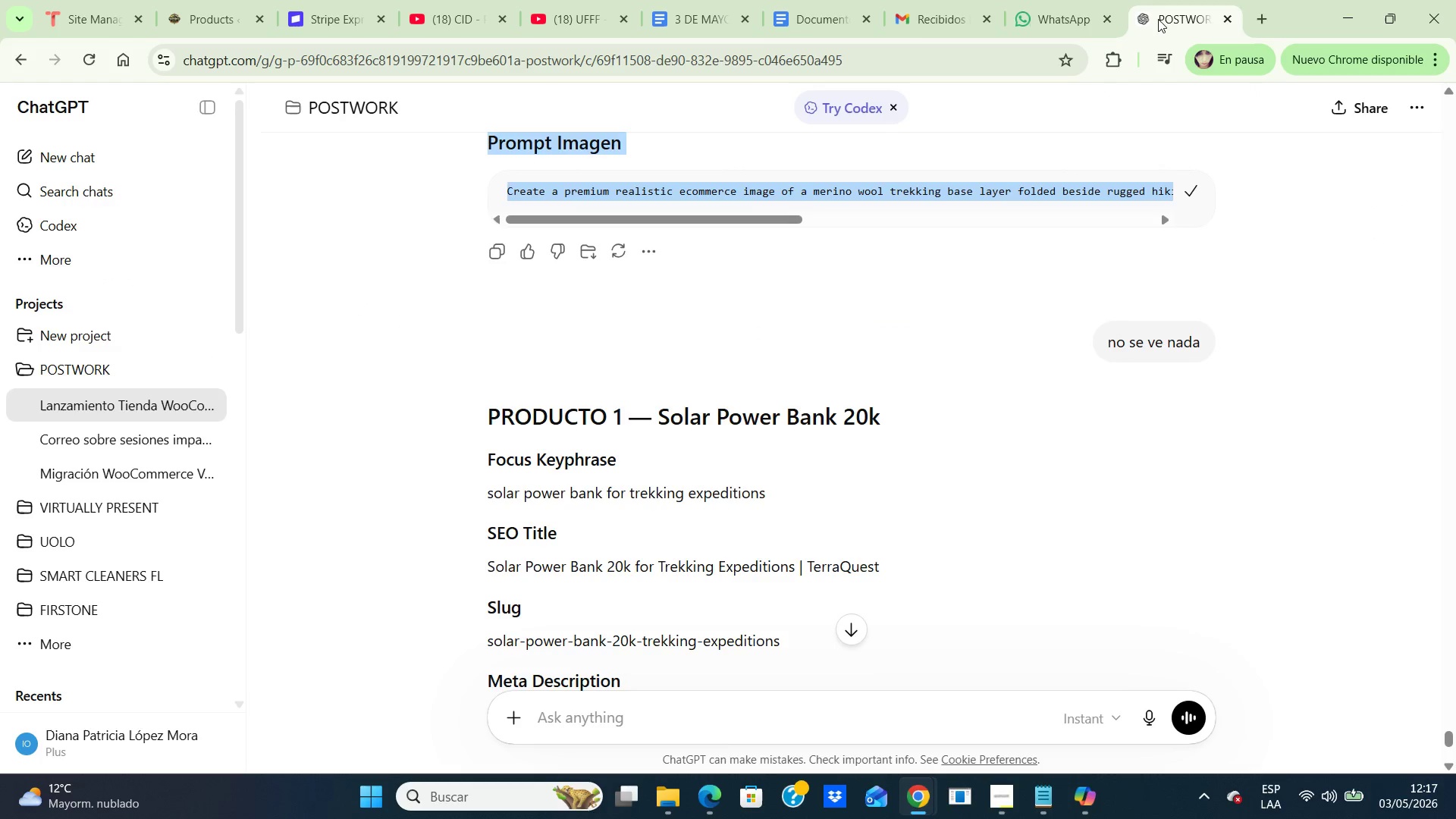 
left_click([1158, 19])
 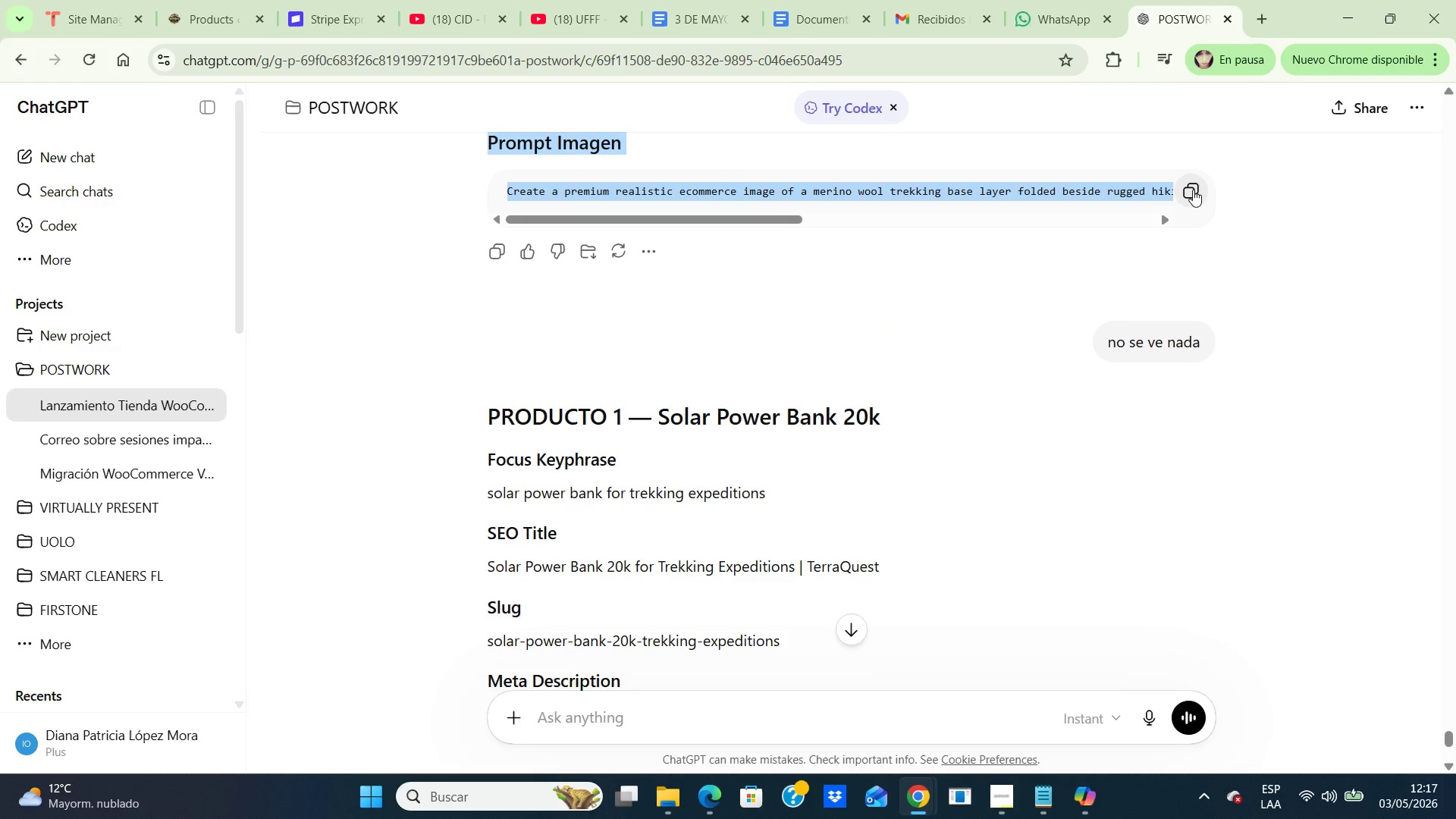 
left_click([1193, 190])
 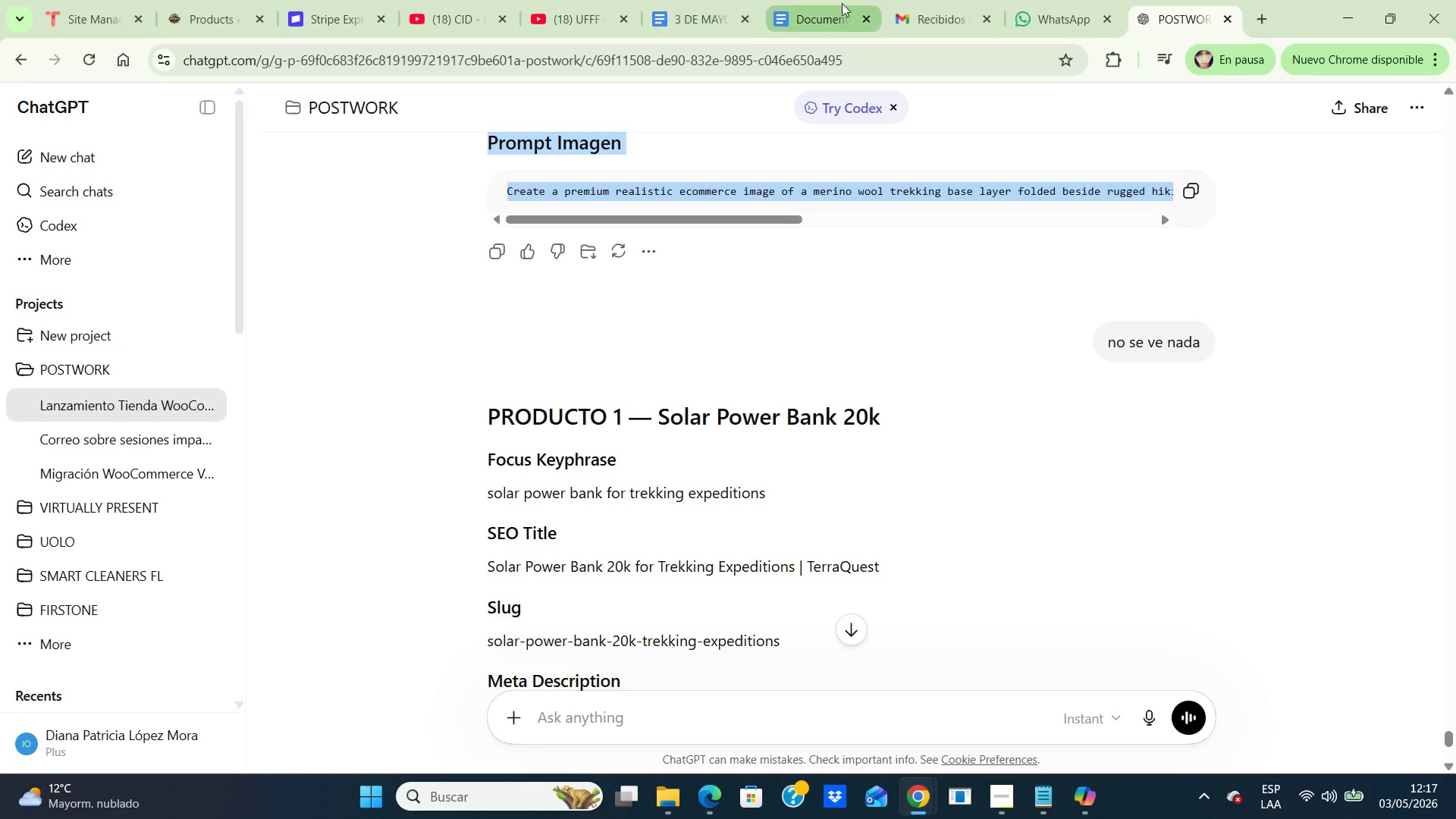 
left_click([840, 5])
 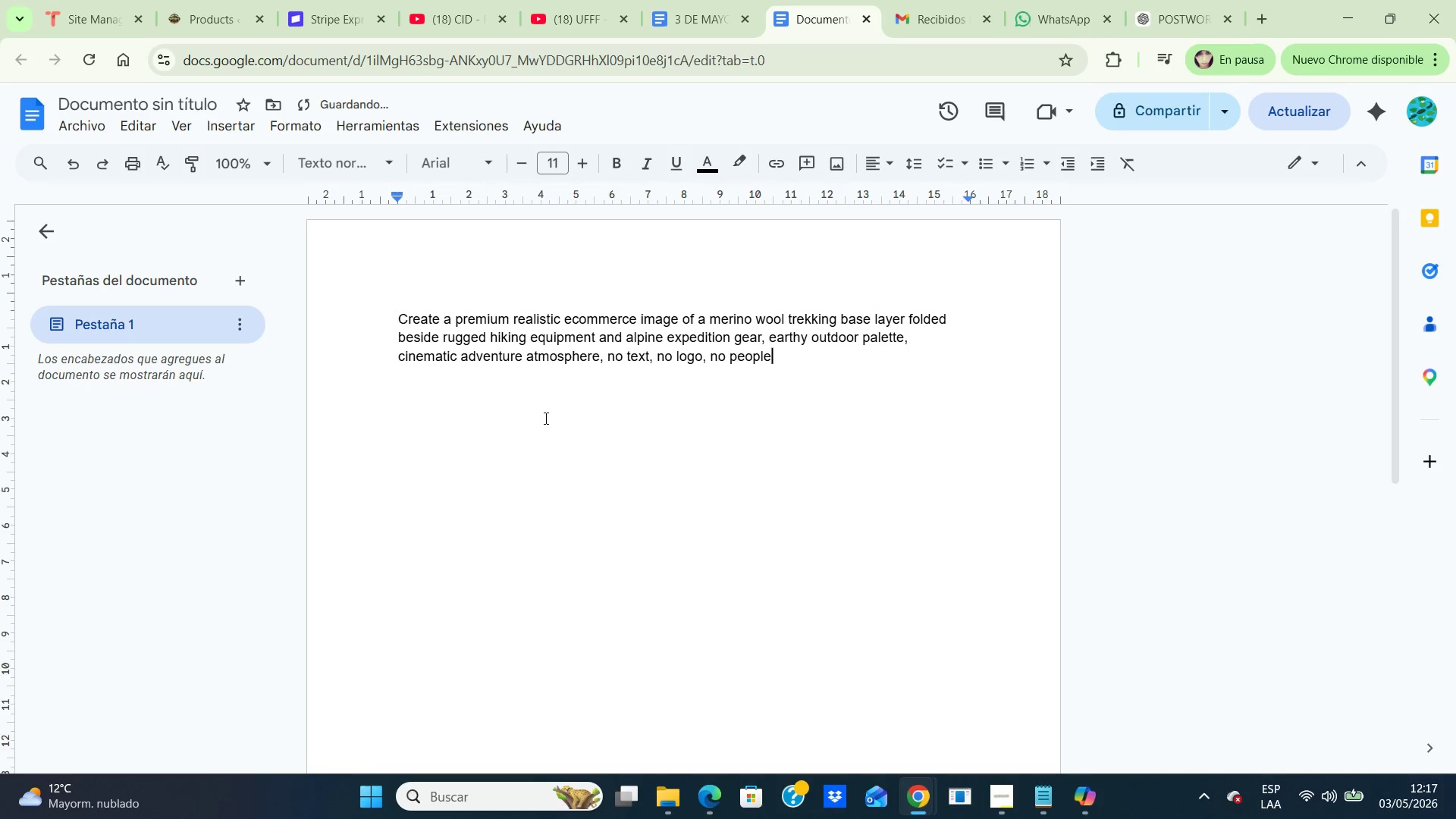 
key(Control+V)
 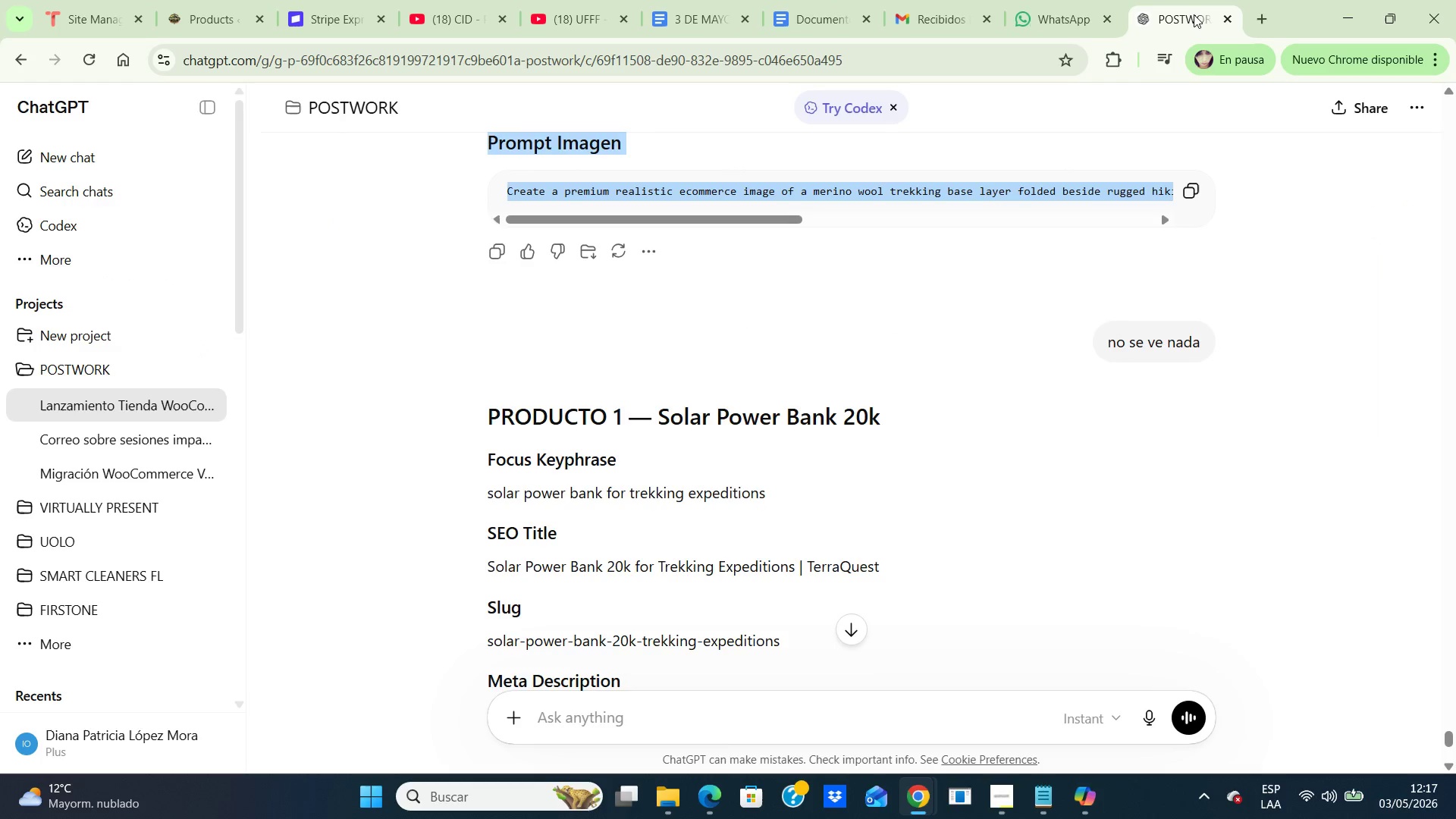 
left_click([1194, 16])
 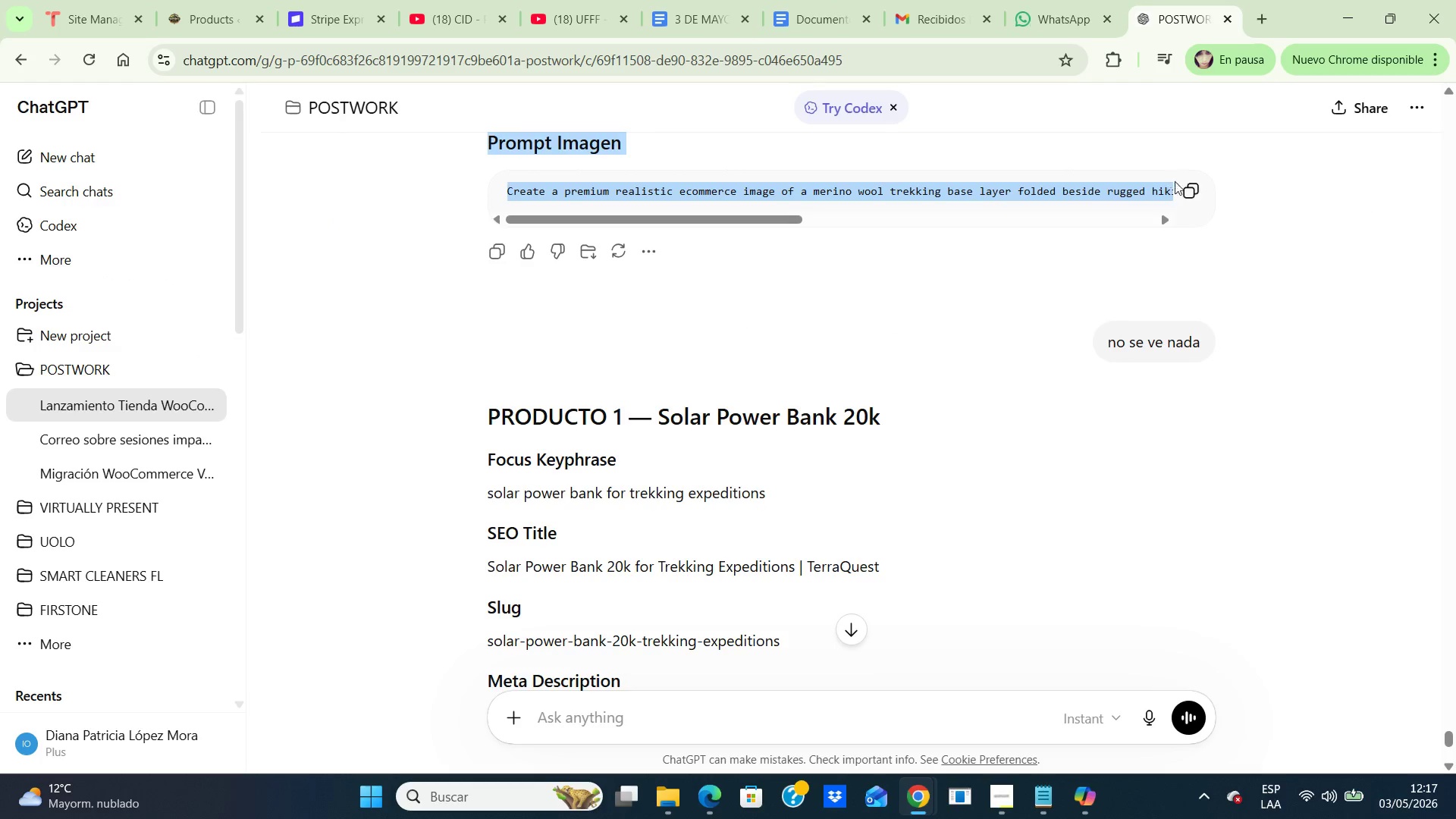 
mouse_move([1159, 202])
 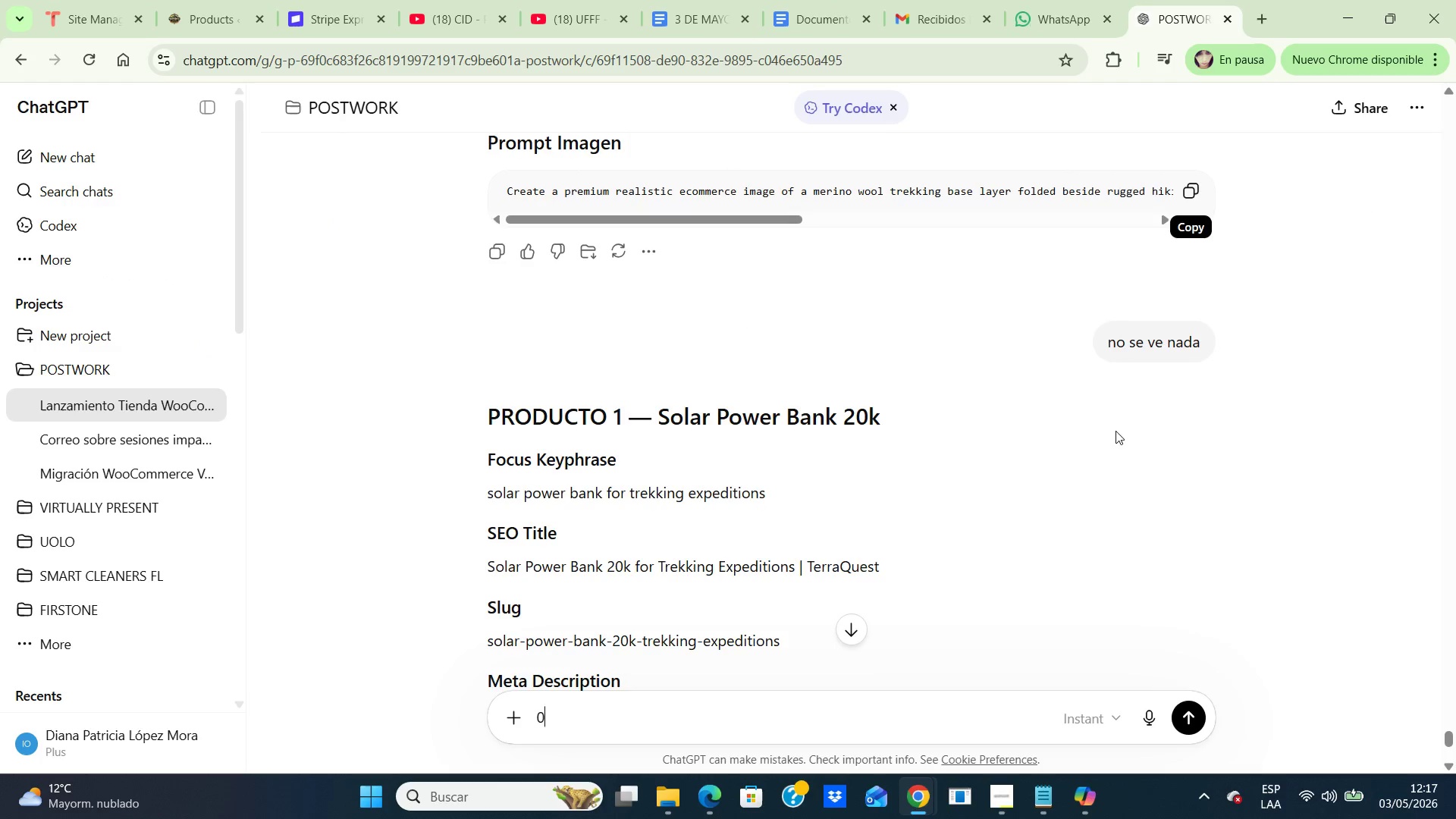 
key(Numpad0)
 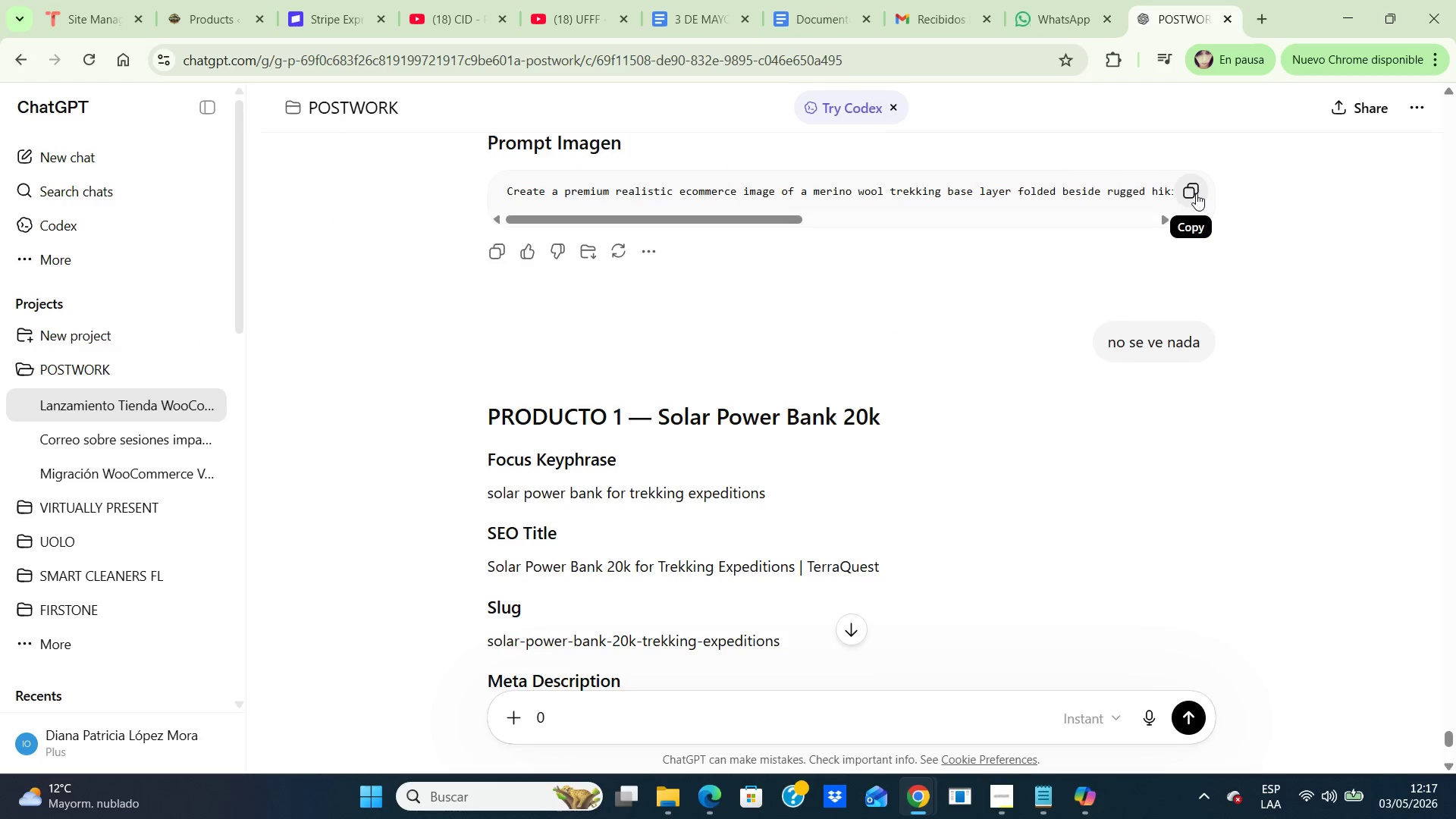 
left_click([1196, 193])
 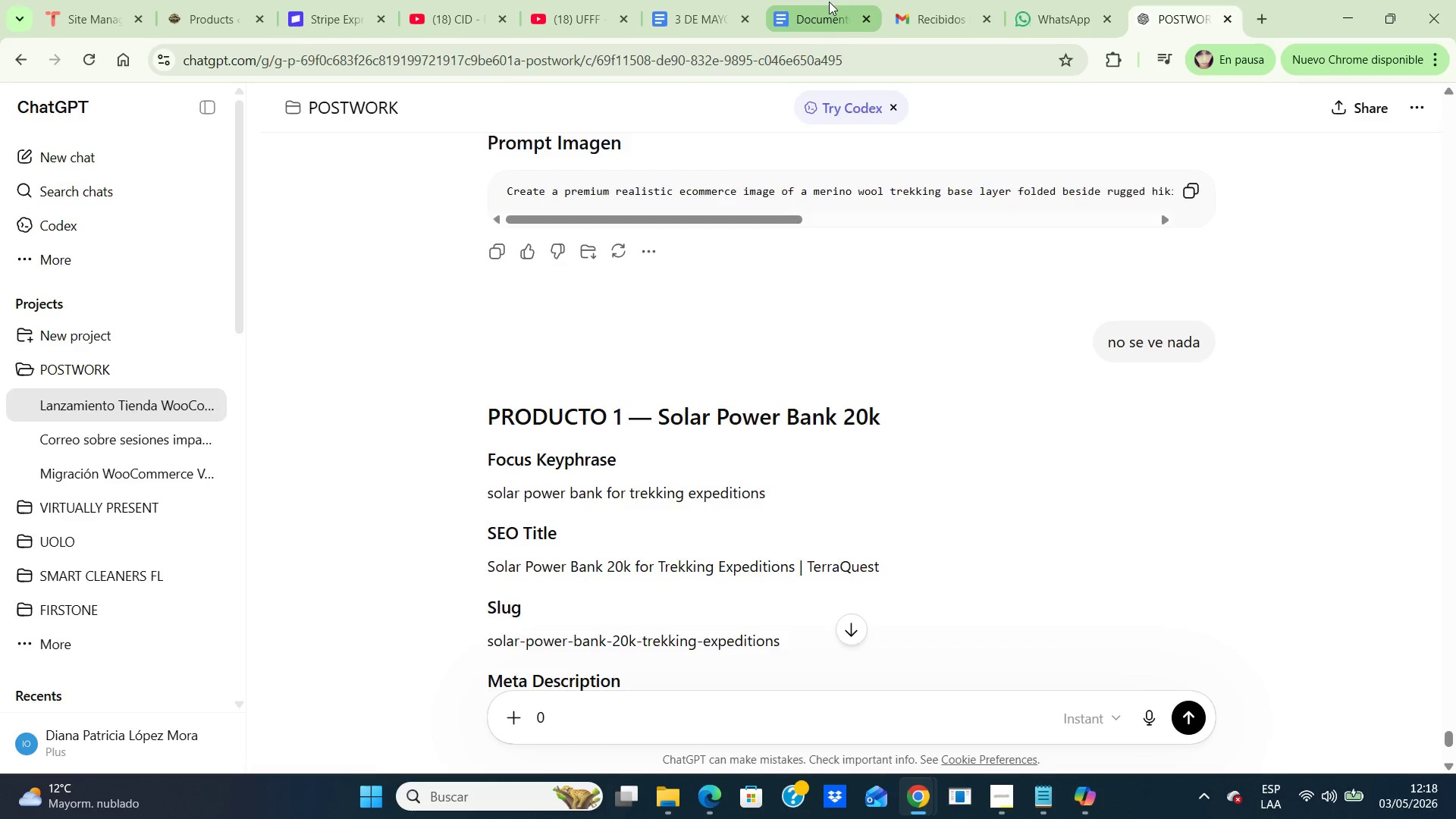 
left_click([829, 2])
 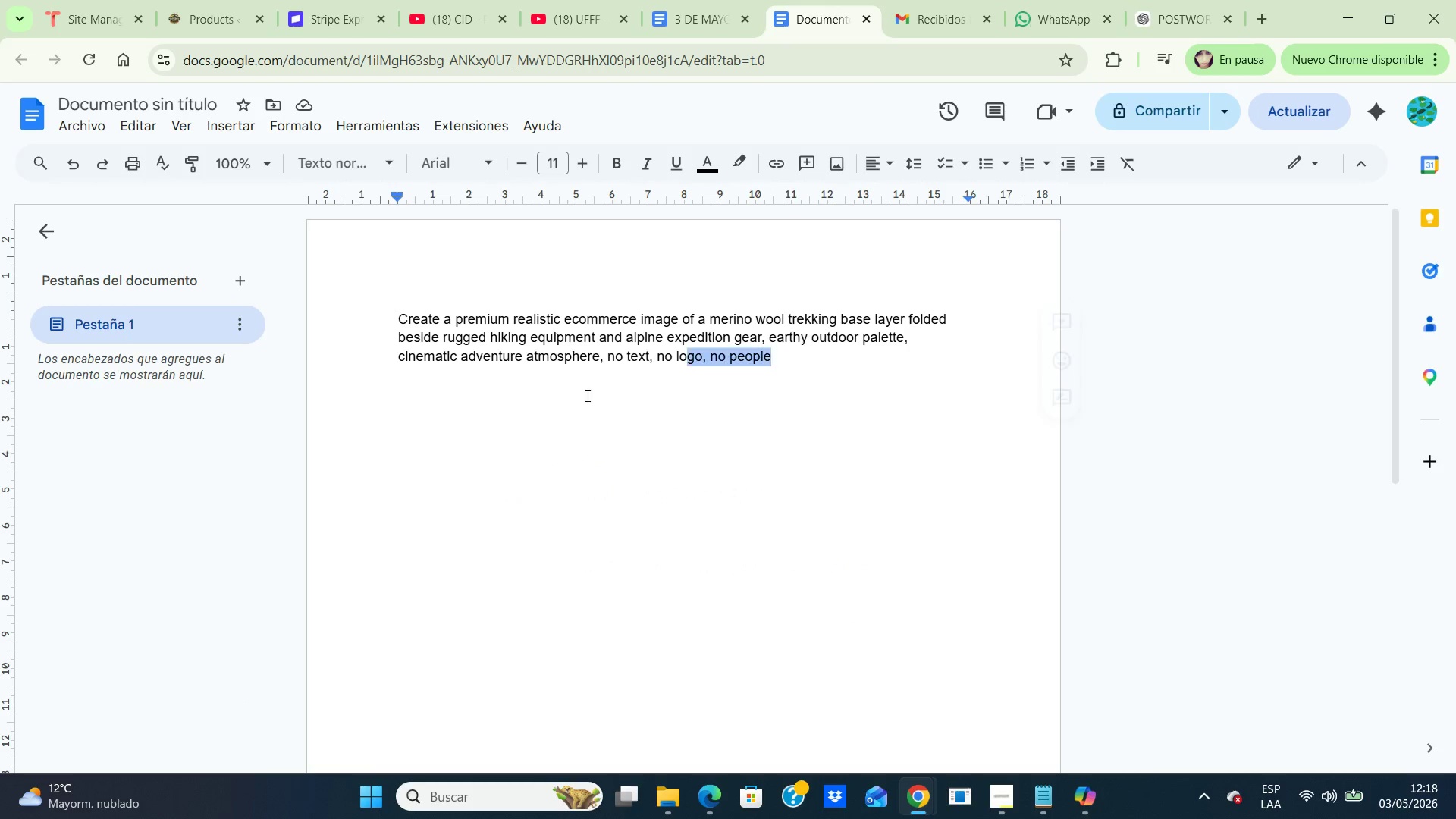 
left_click_drag(start_coordinate=[773, 355], to_coordinate=[390, 299])
 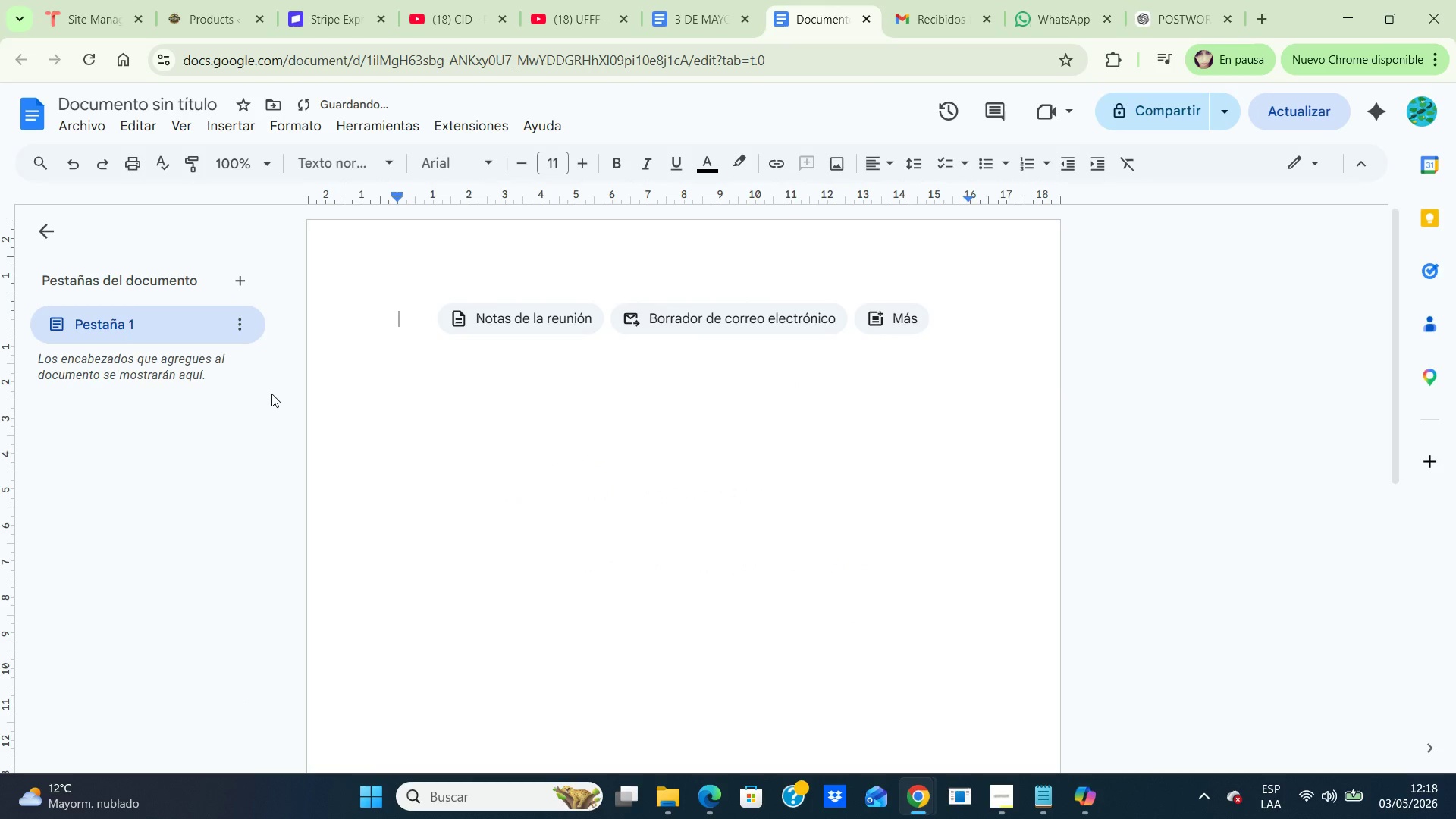 
key(Backspace)
 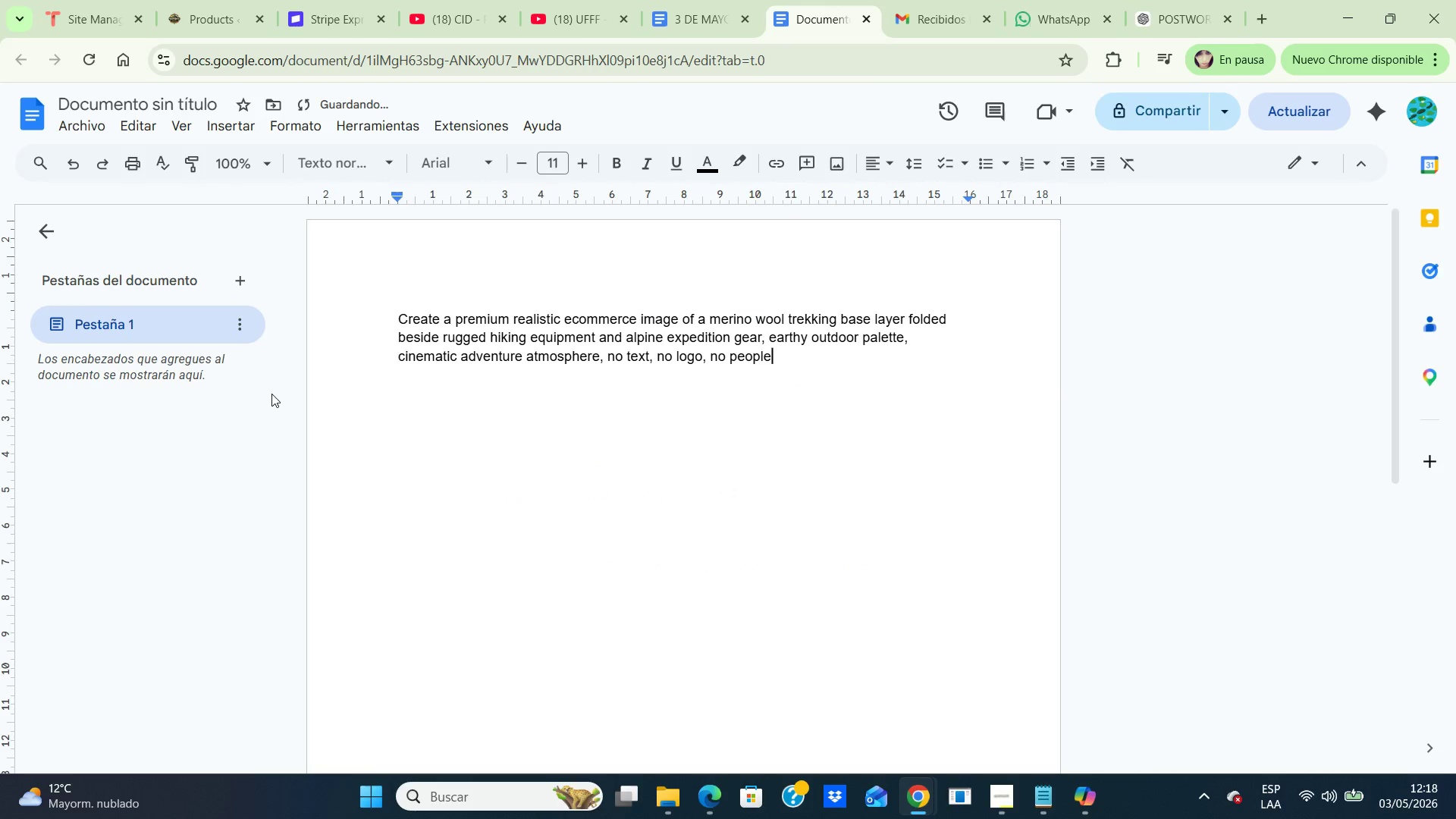 
key(Control+V)
 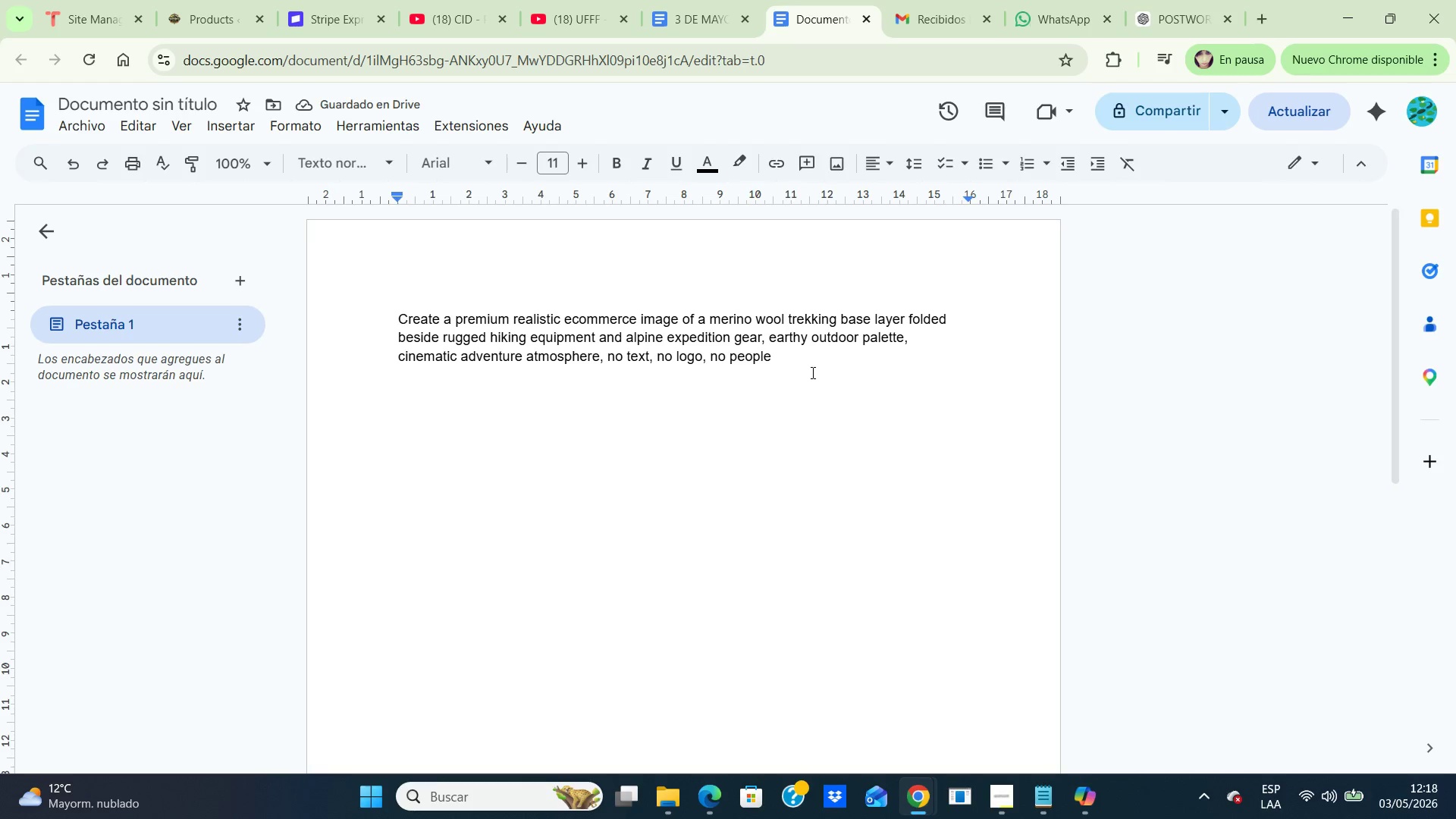 
left_click_drag(start_coordinate=[811, 372], to_coordinate=[324, 199])
 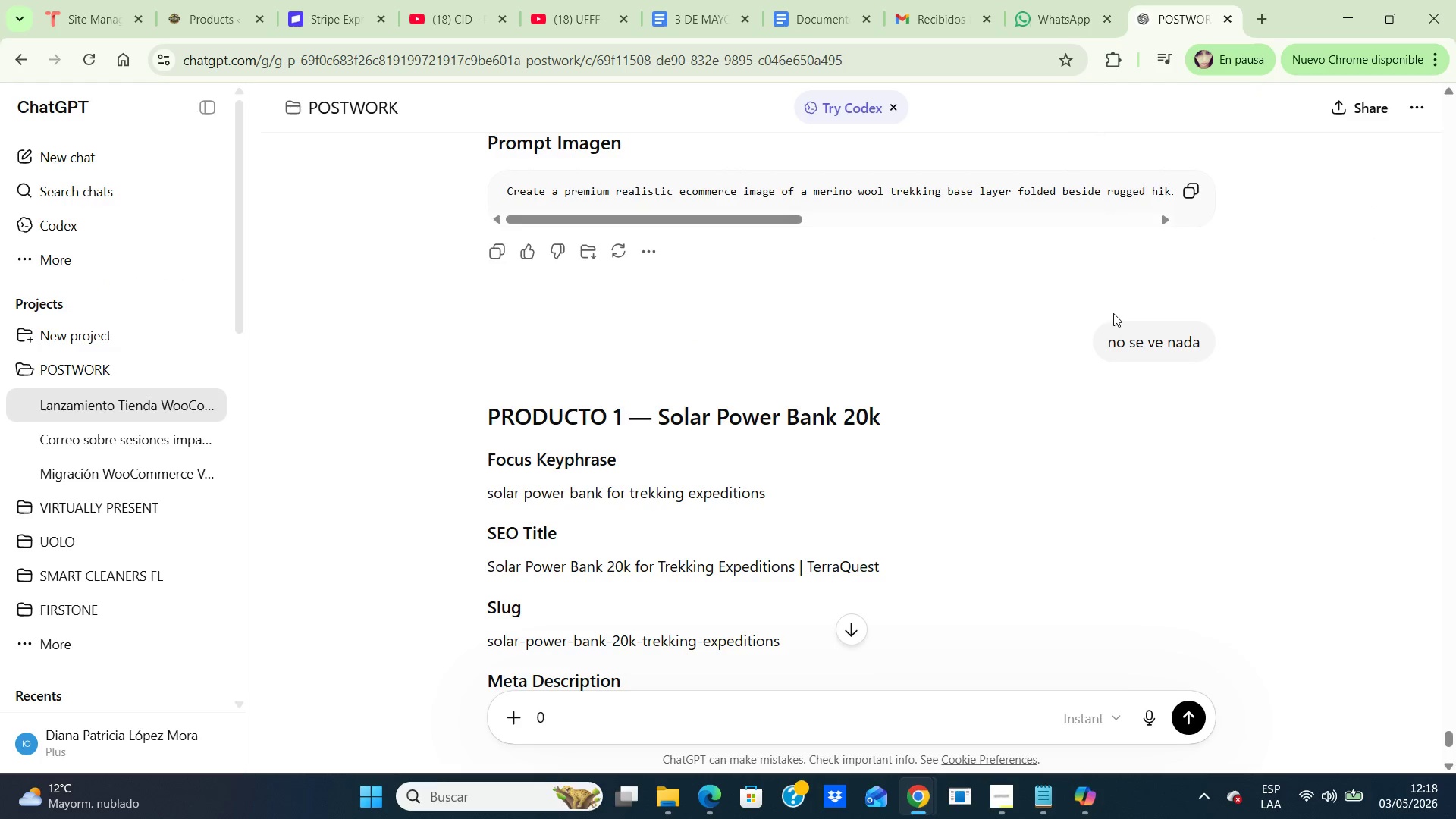 
left_click([1200, 20])
 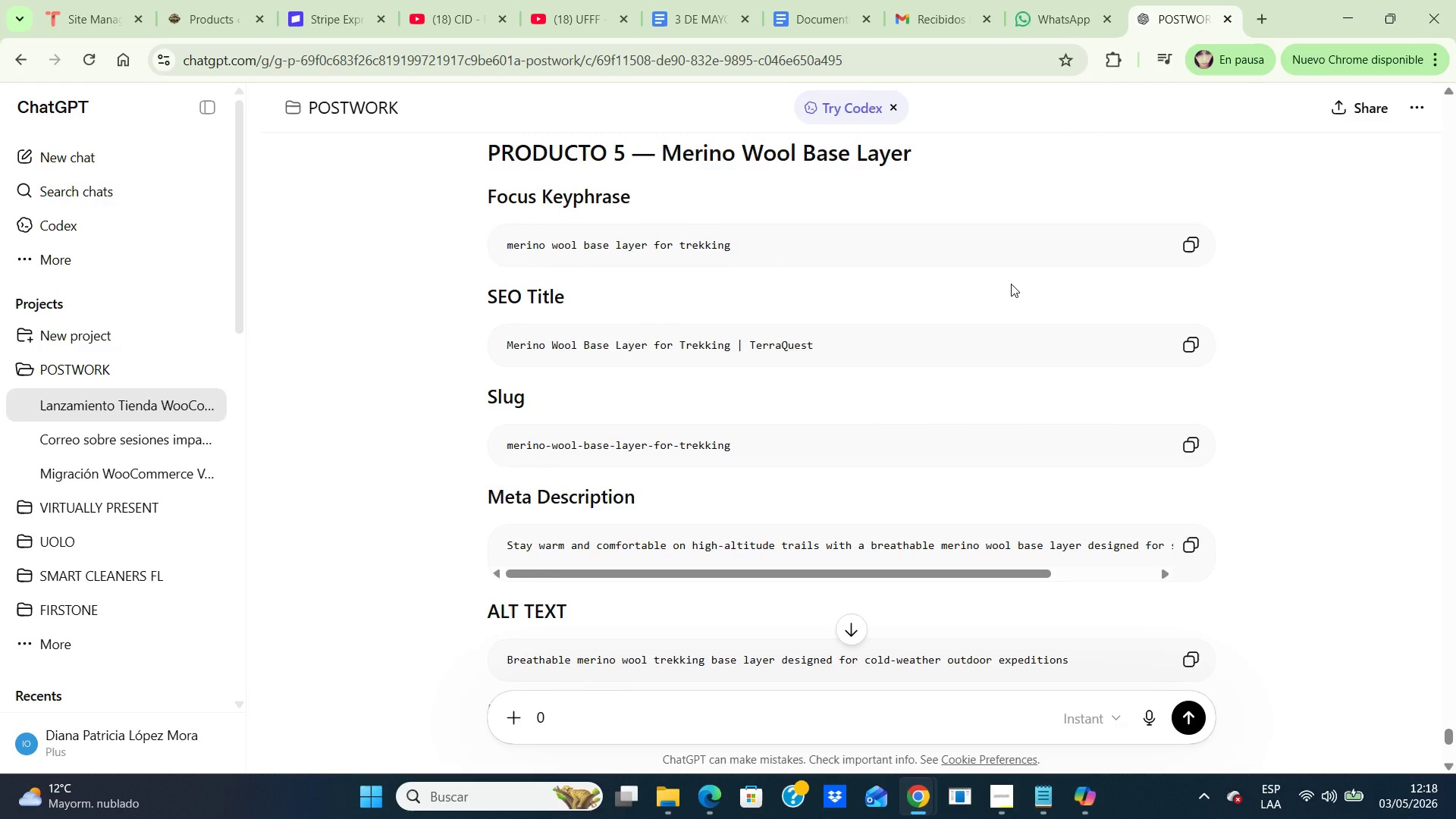 
scroll: coordinate [1011, 284], scroll_direction: up, amount: 12.0
 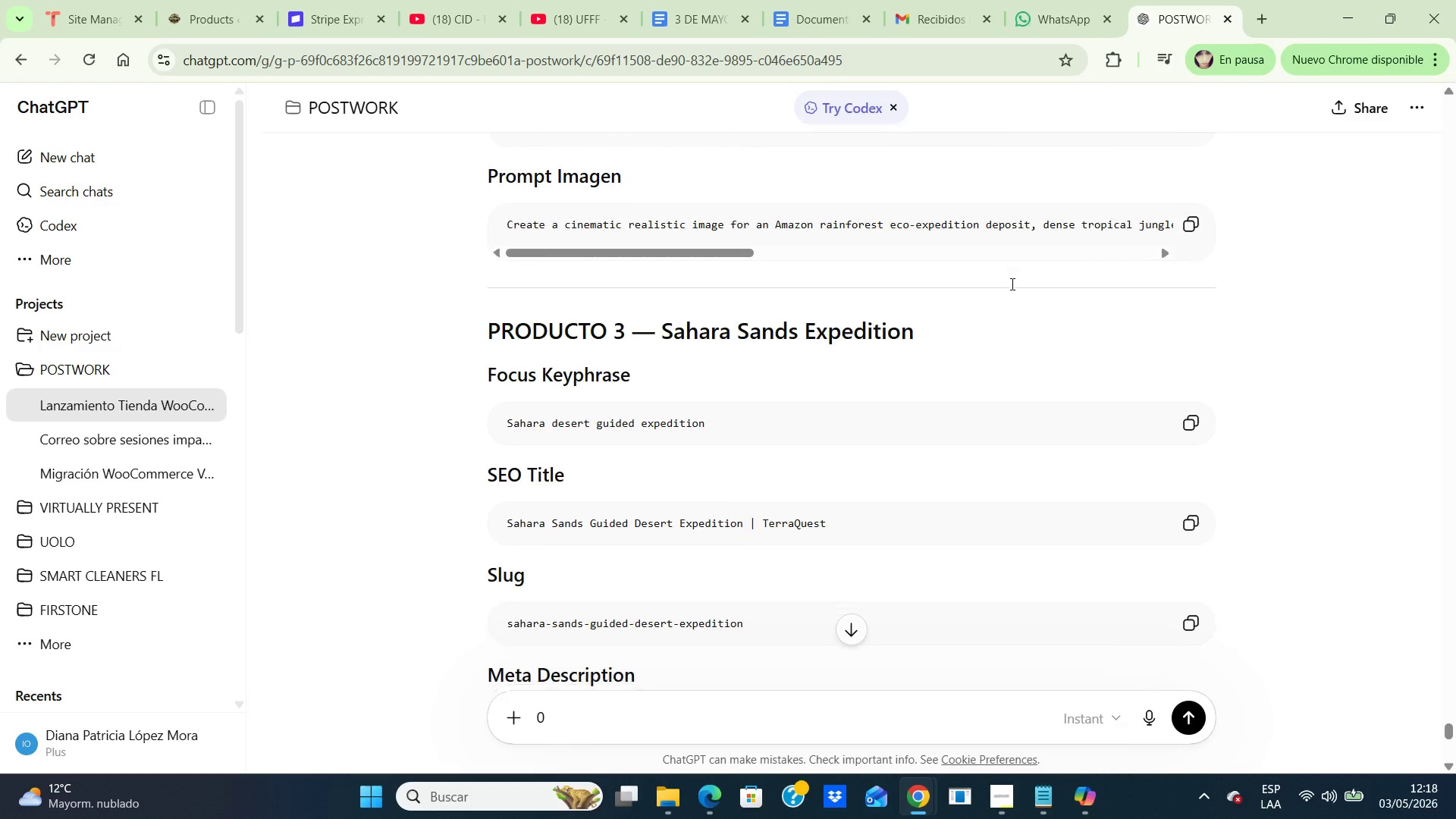 
scroll: coordinate [1011, 283], scroll_direction: down, amount: 24.0
 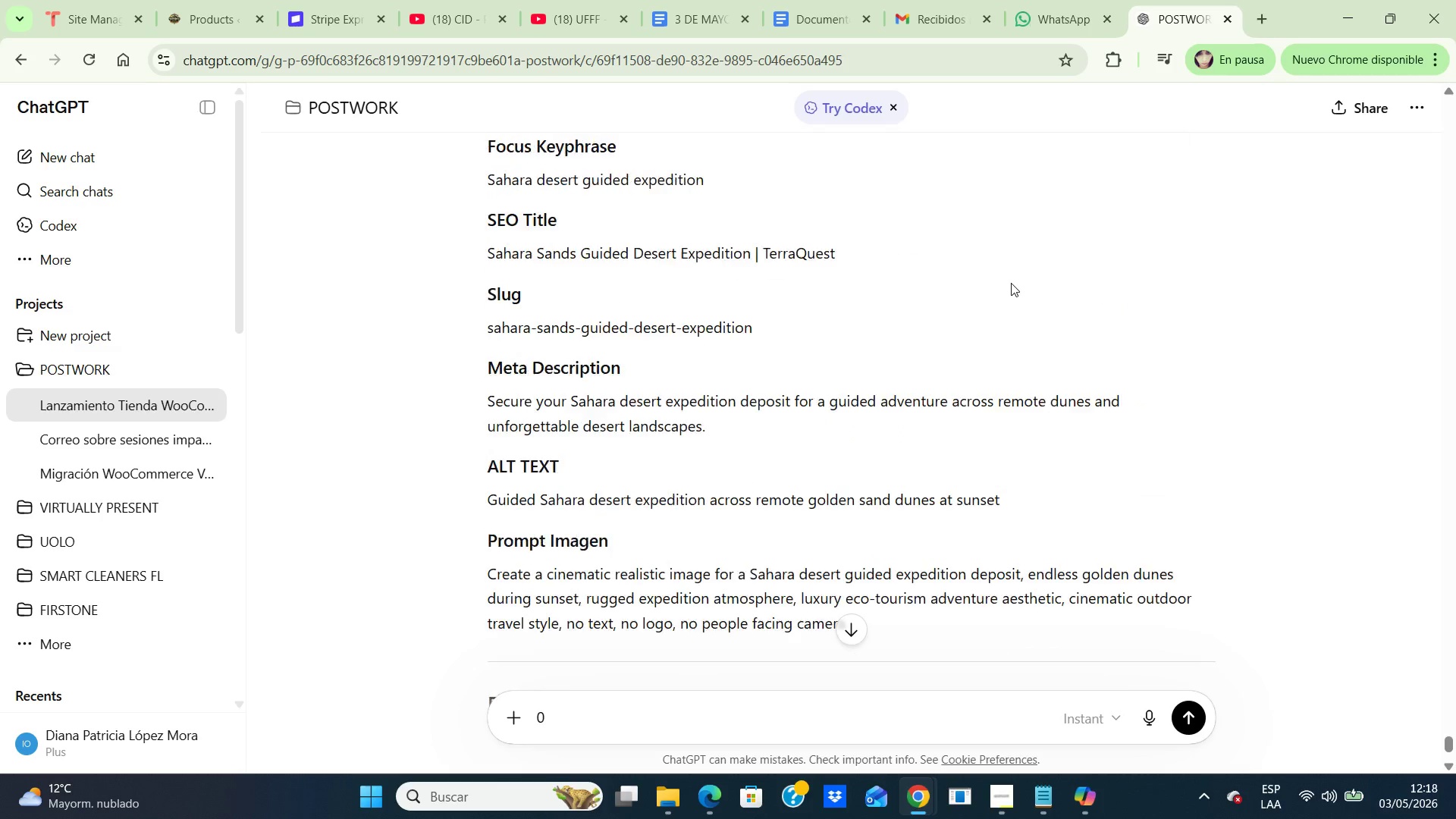 
scroll: coordinate [1011, 282], scroll_direction: up, amount: 10.0
 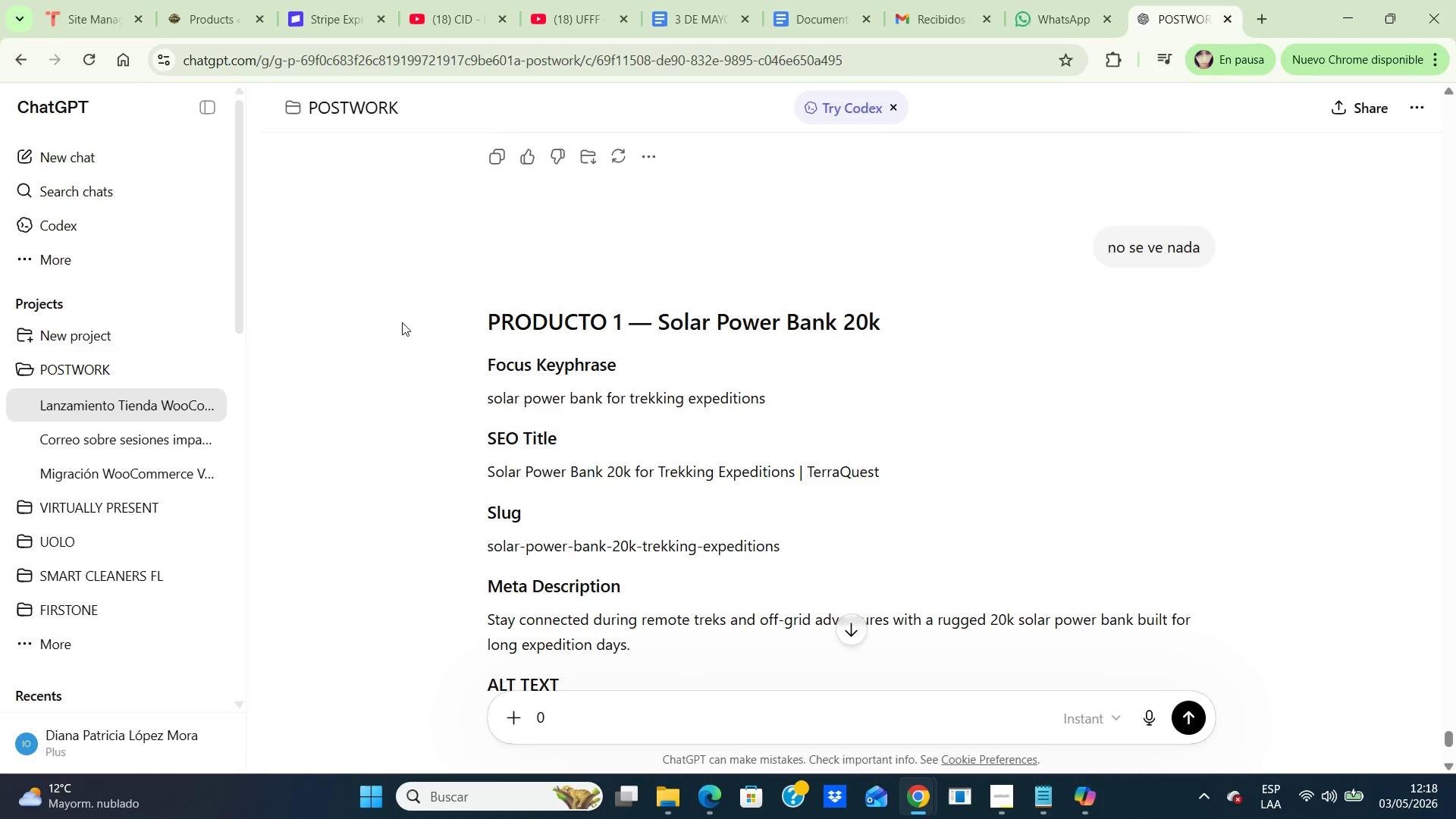 
left_click_drag(start_coordinate=[402, 322], to_coordinate=[819, 609])
 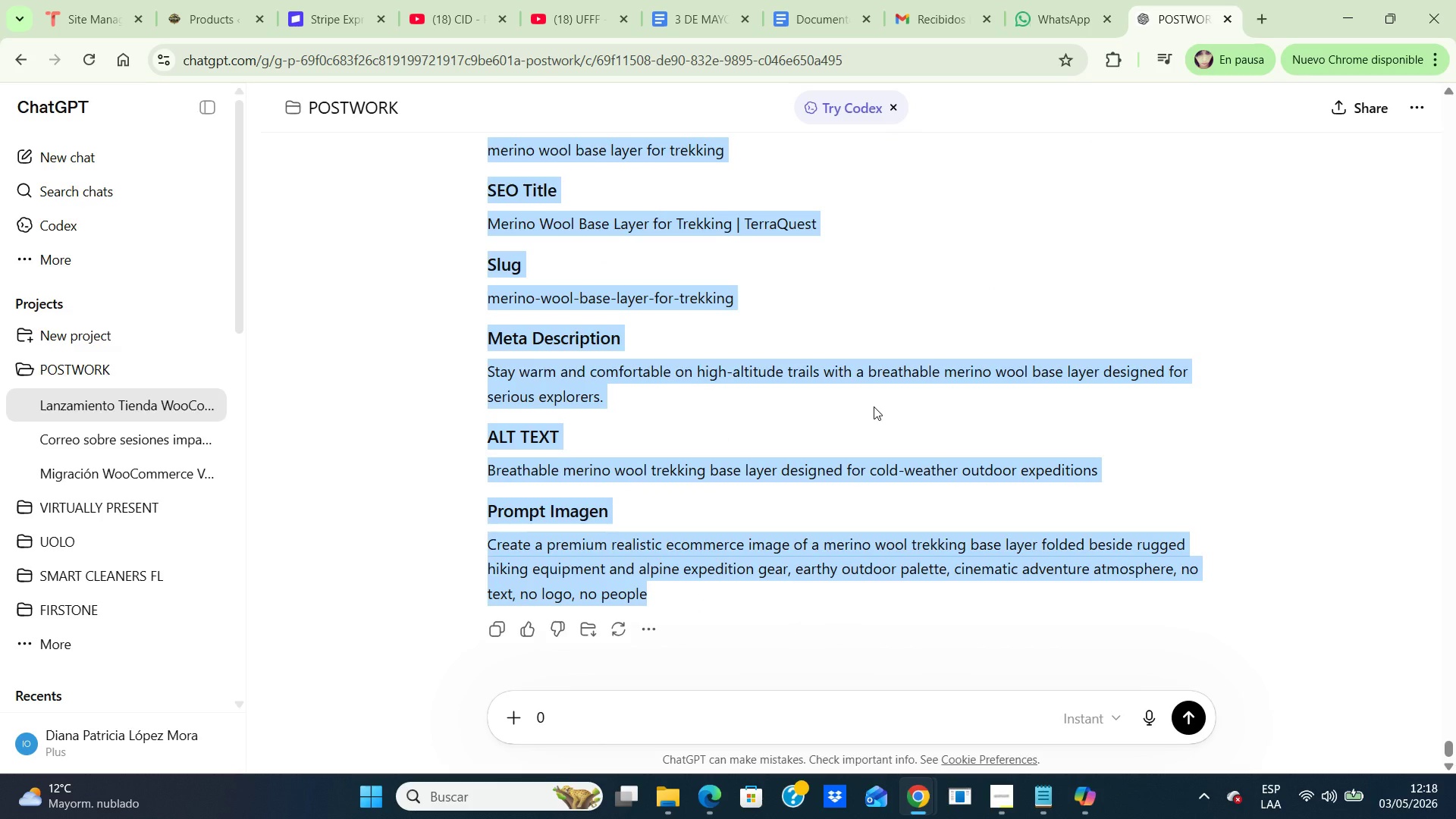 
scroll: coordinate [784, 626], scroll_direction: down, amount: 24.0
 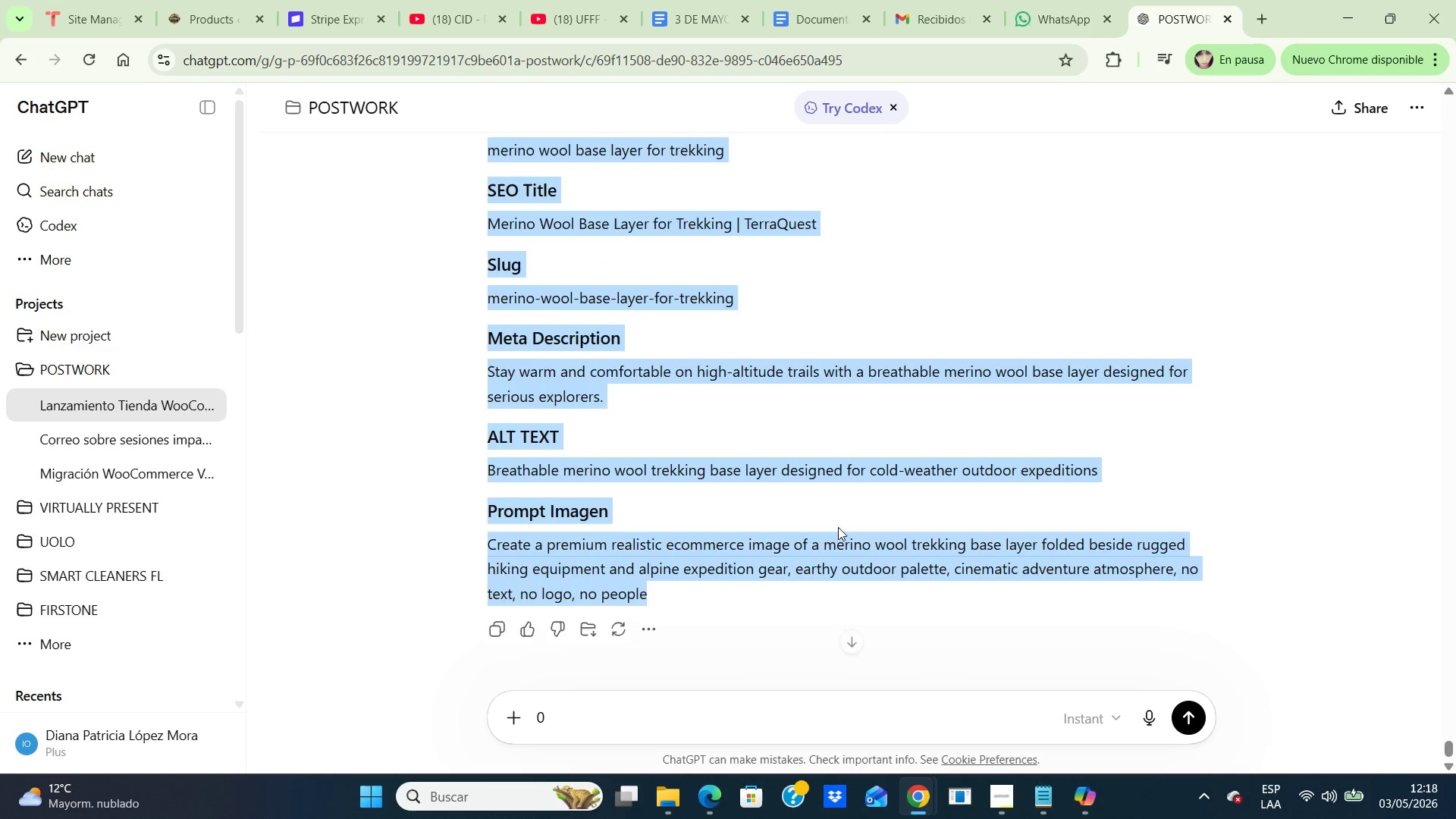 
scroll: coordinate [802, 677], scroll_direction: down, amount: 5.0
 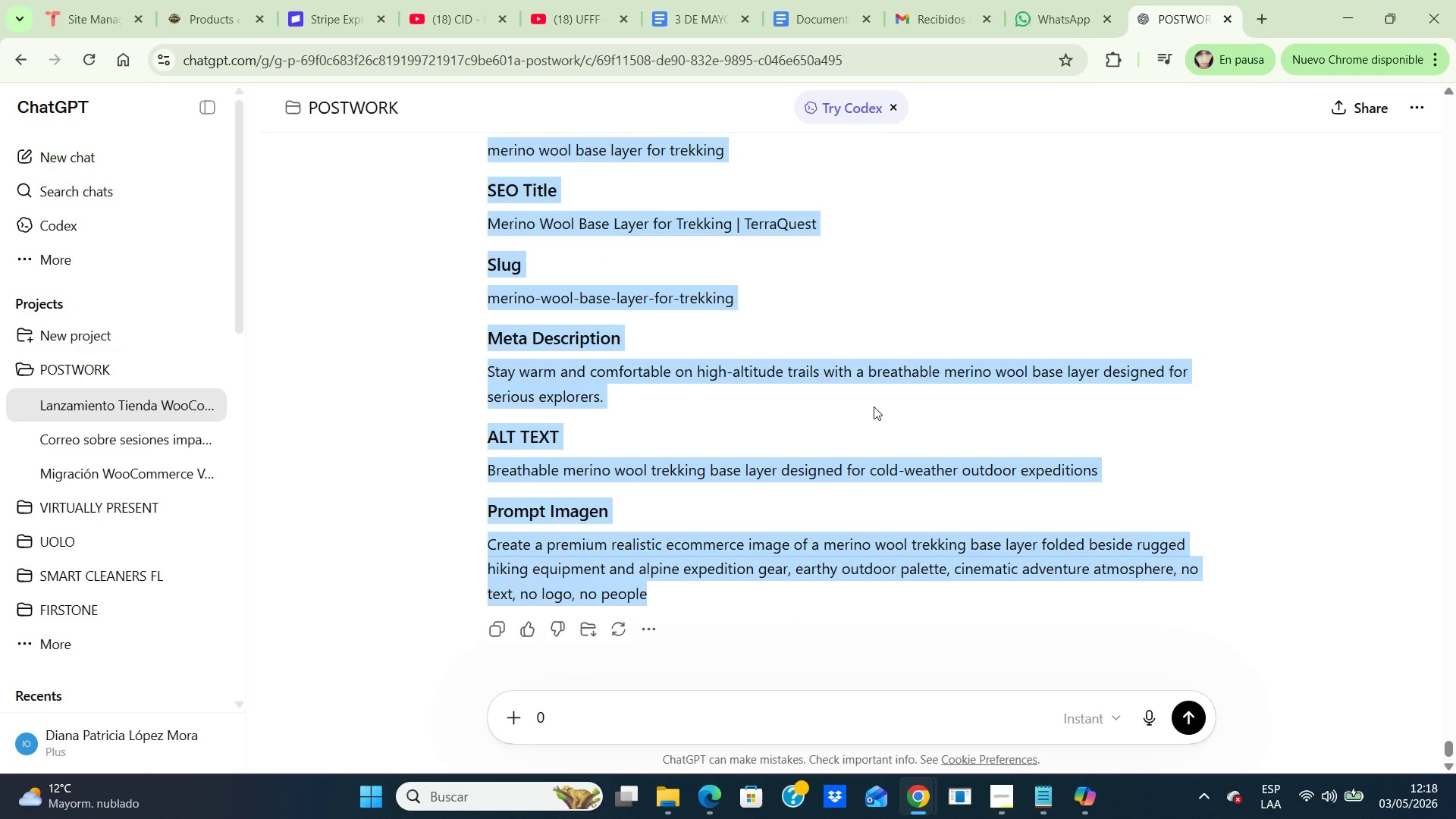 
key(Control+C)
 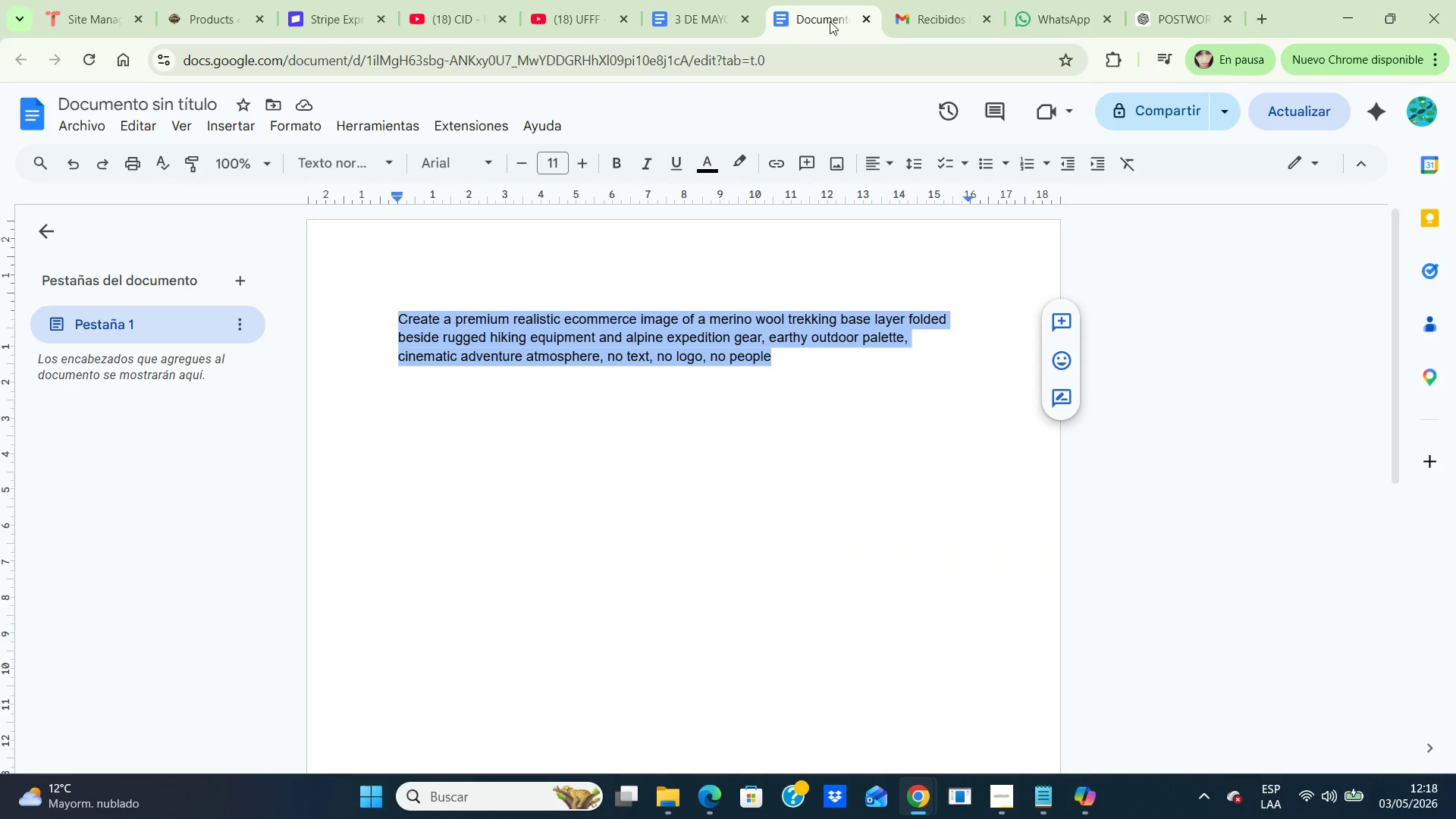 
left_click([830, 21])
 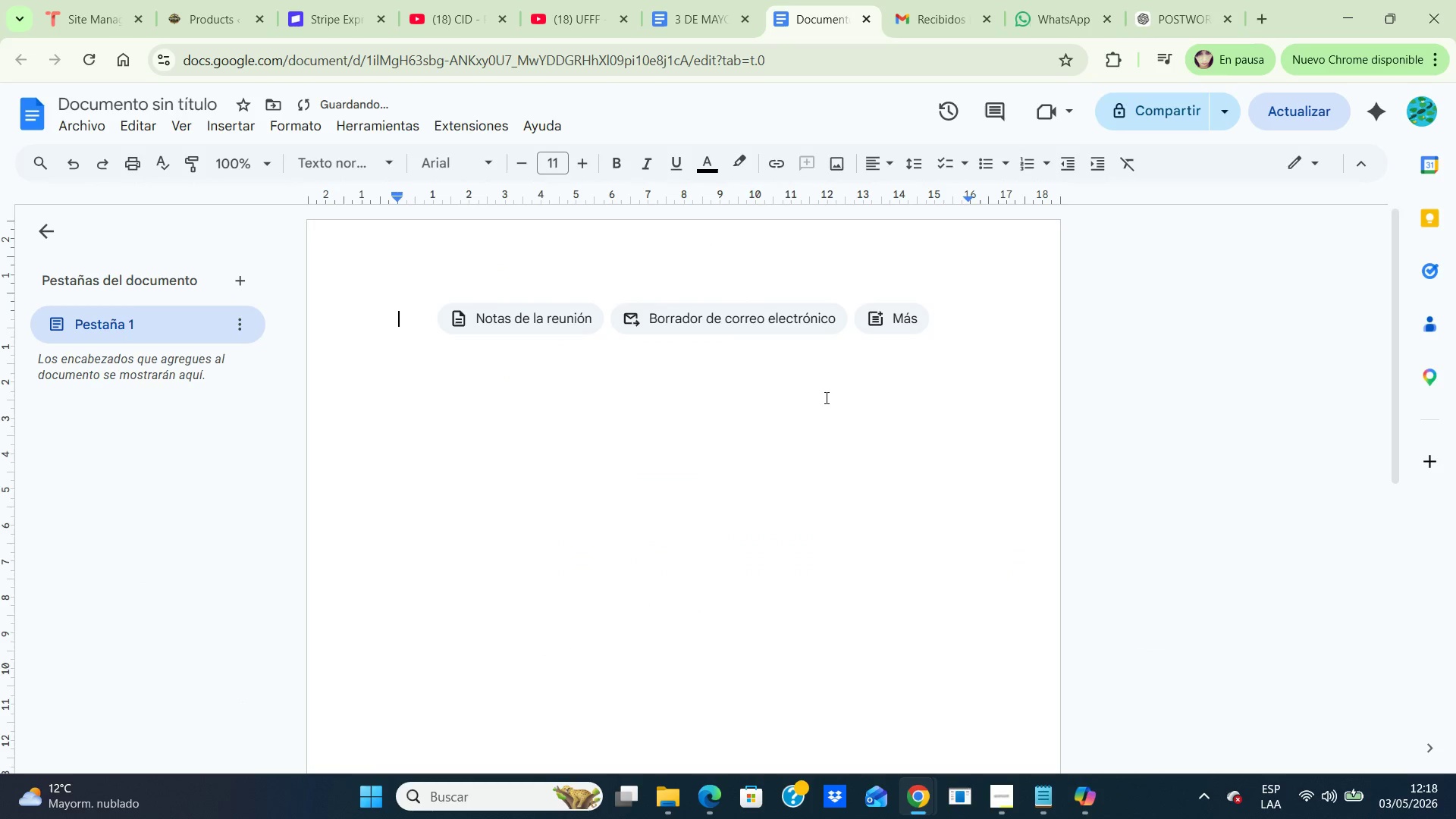 
key(Backspace)
 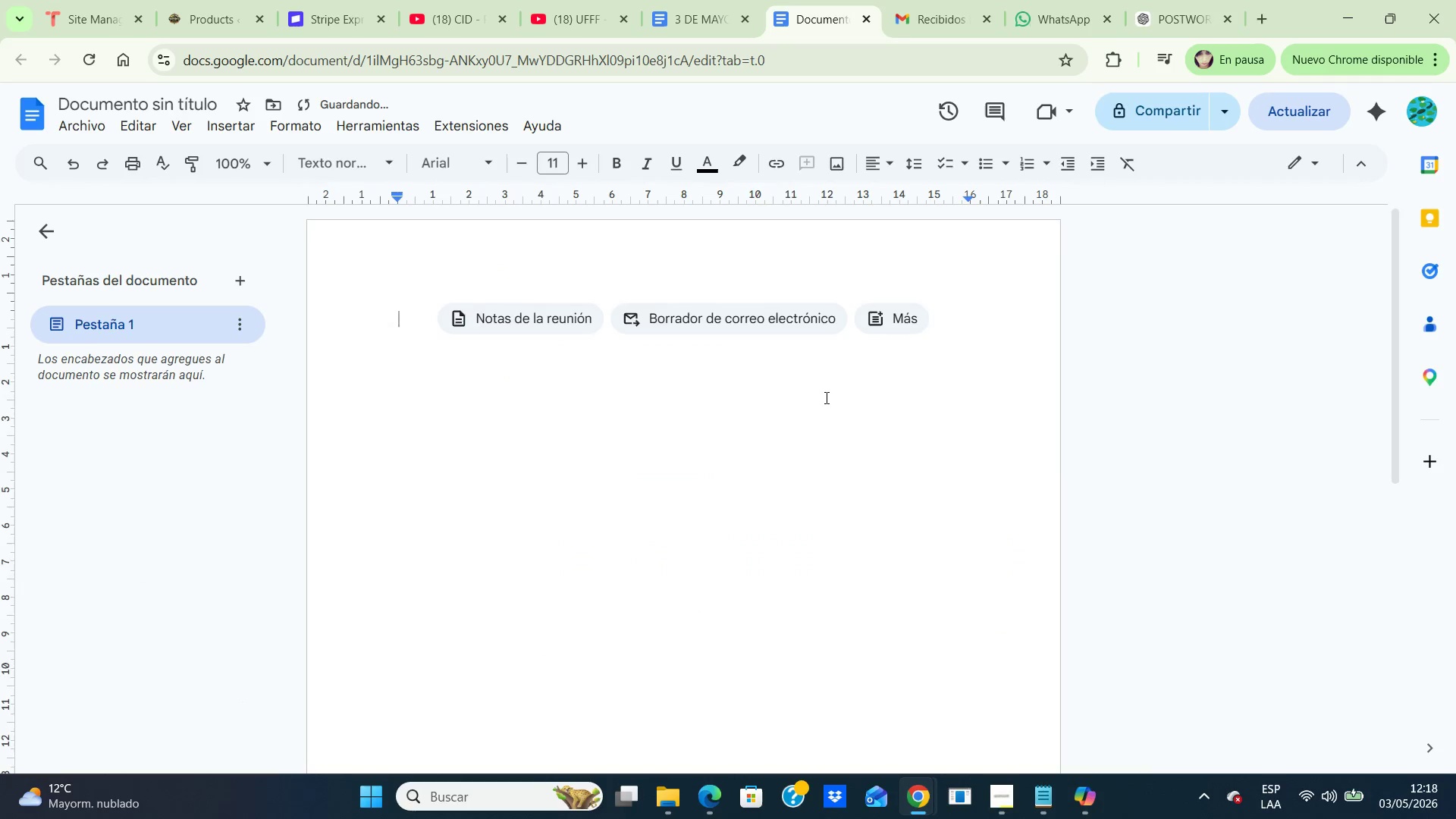 
key(Control+V)
 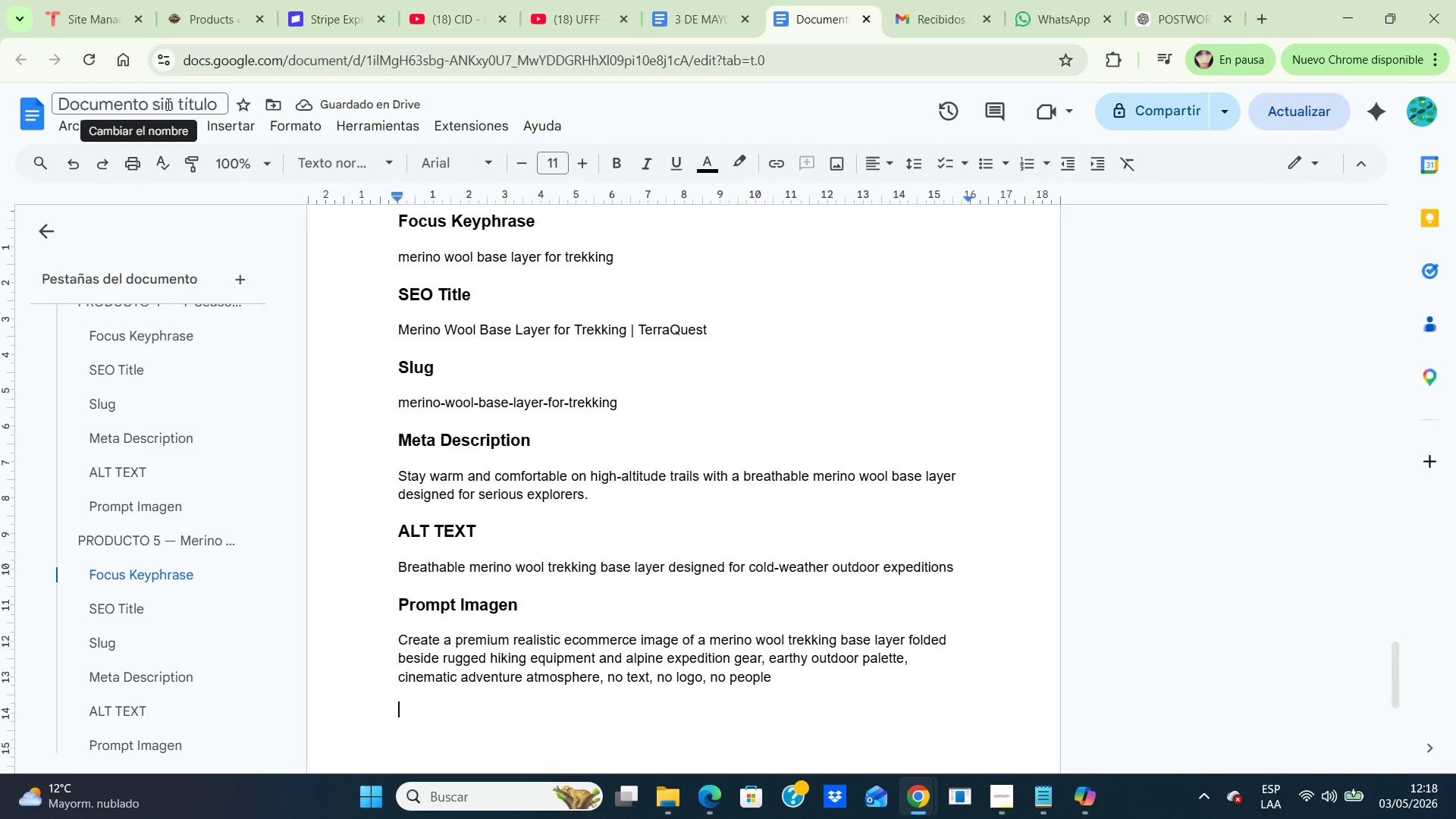 
left_click([167, 104])
 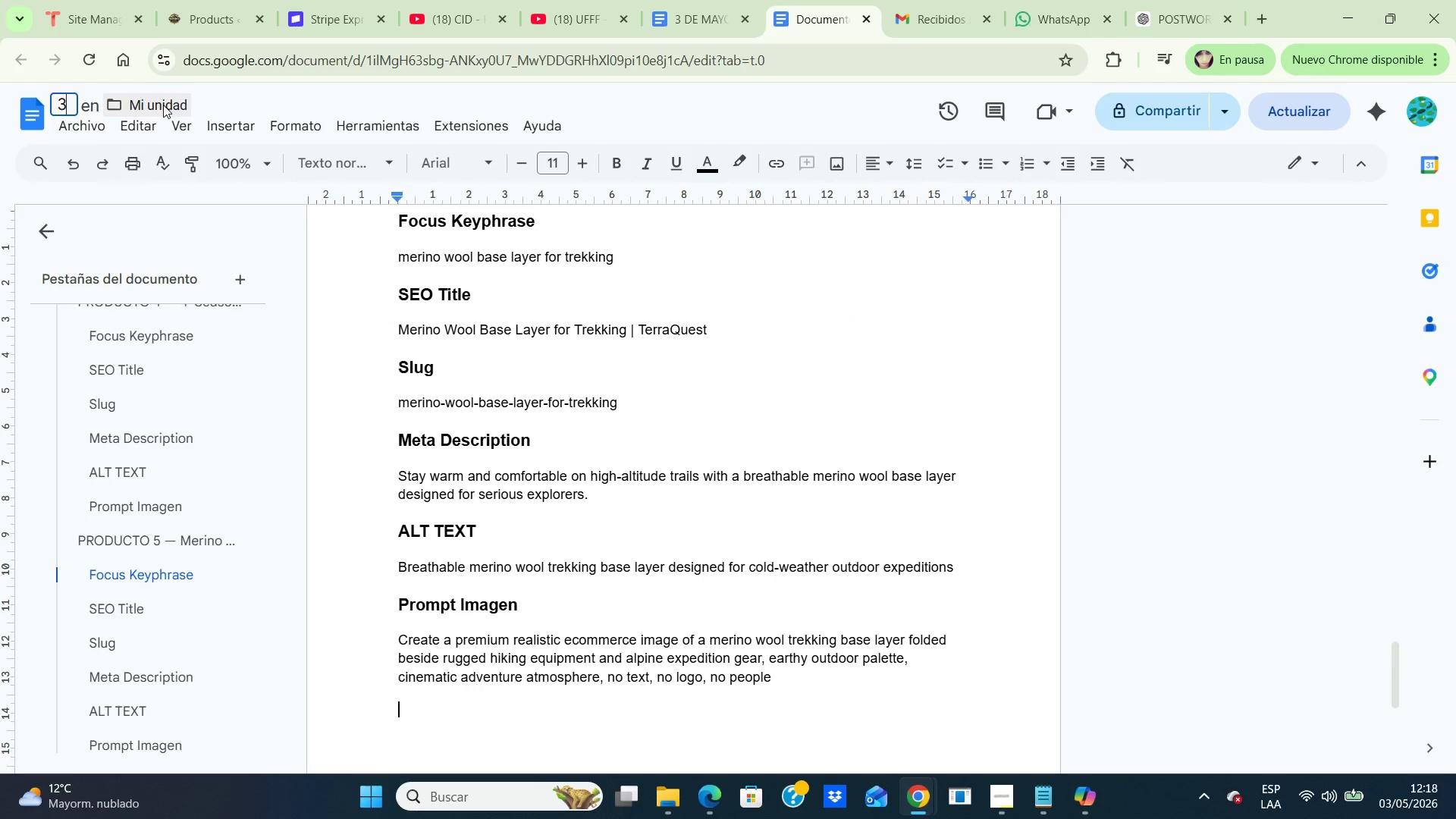 
type(3 DE MAYO C)
 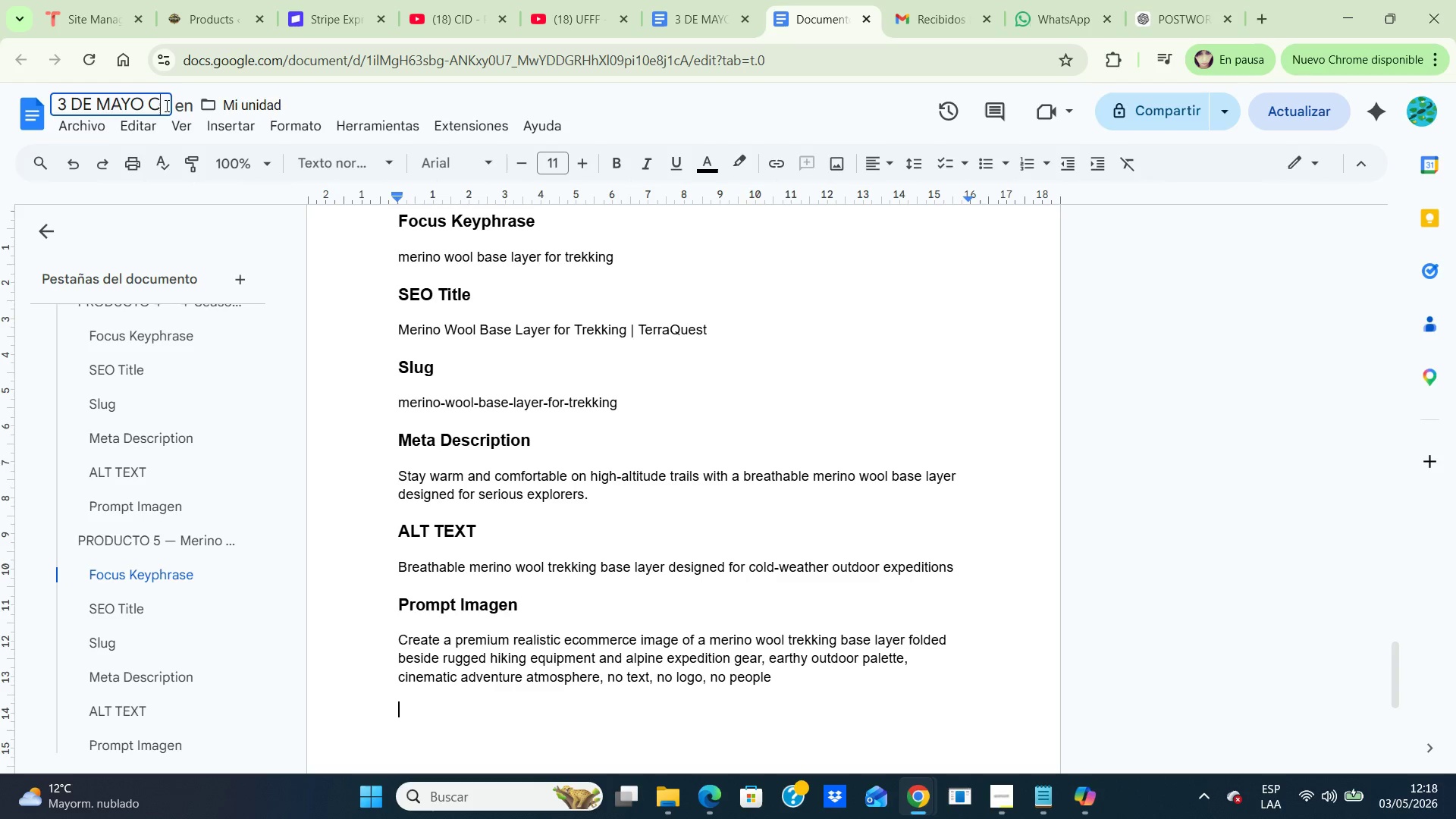 
key(CapsLock)
 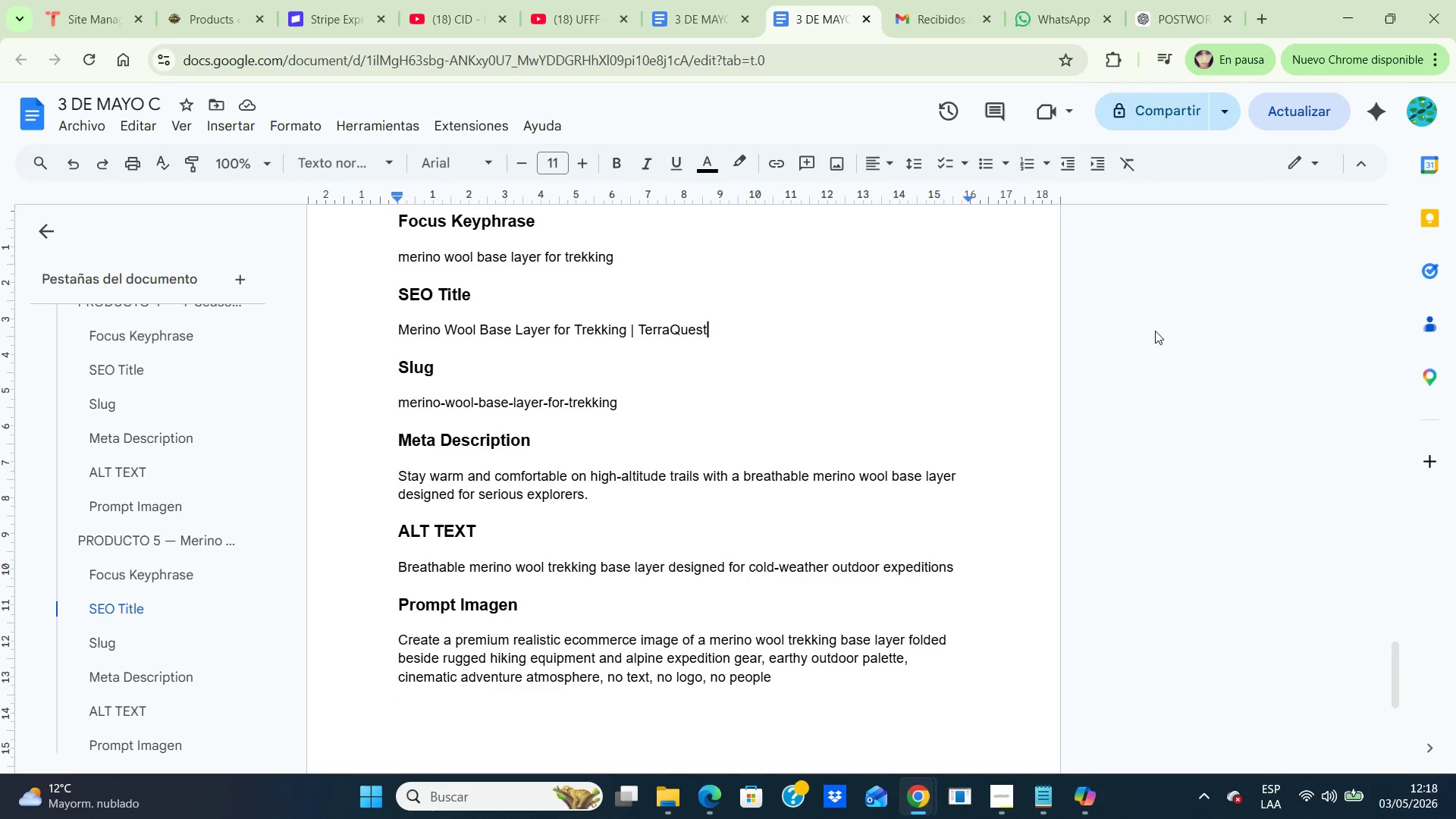 
left_click([1194, 320])
 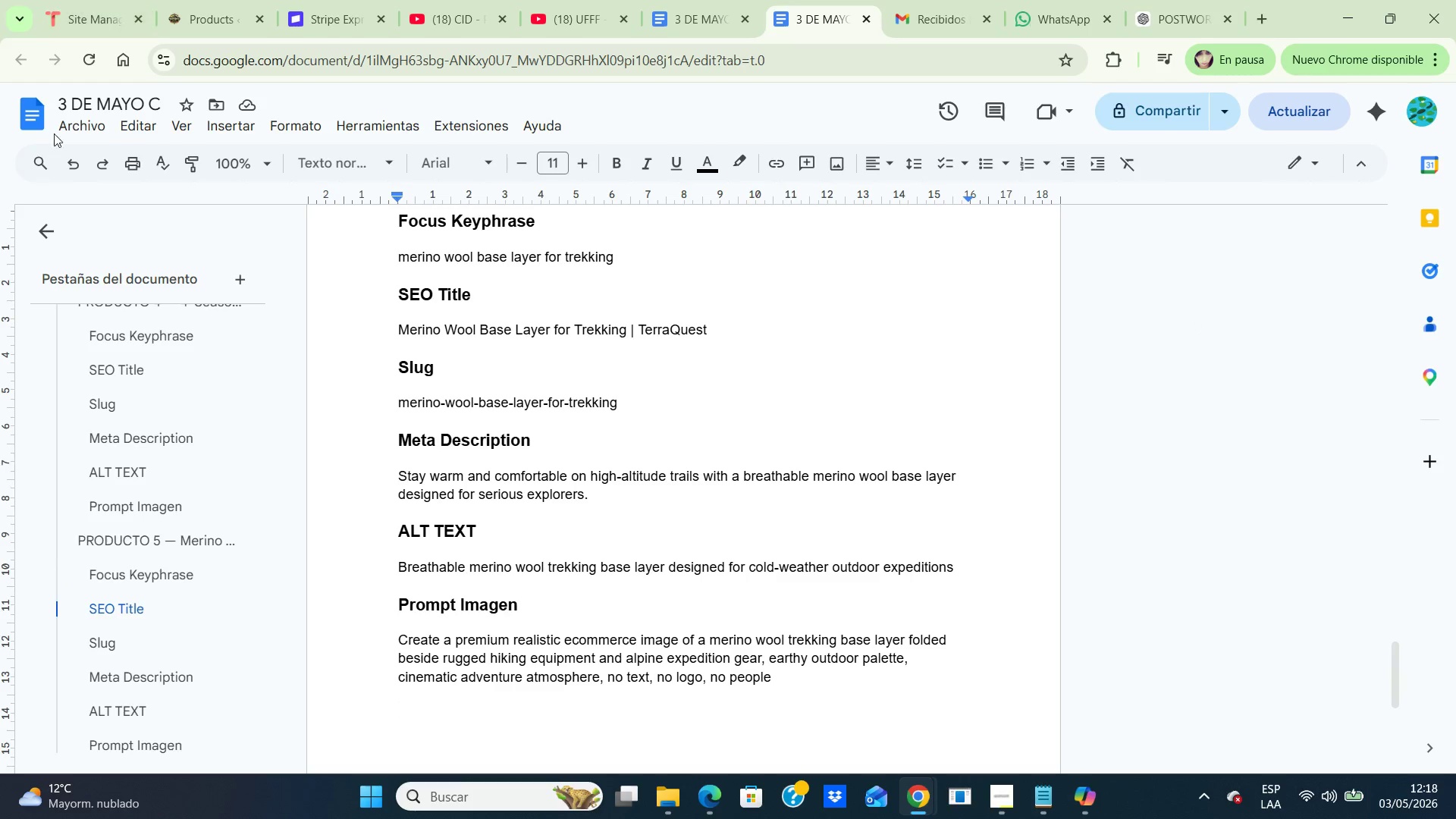 
mouse_move([76, 147])
 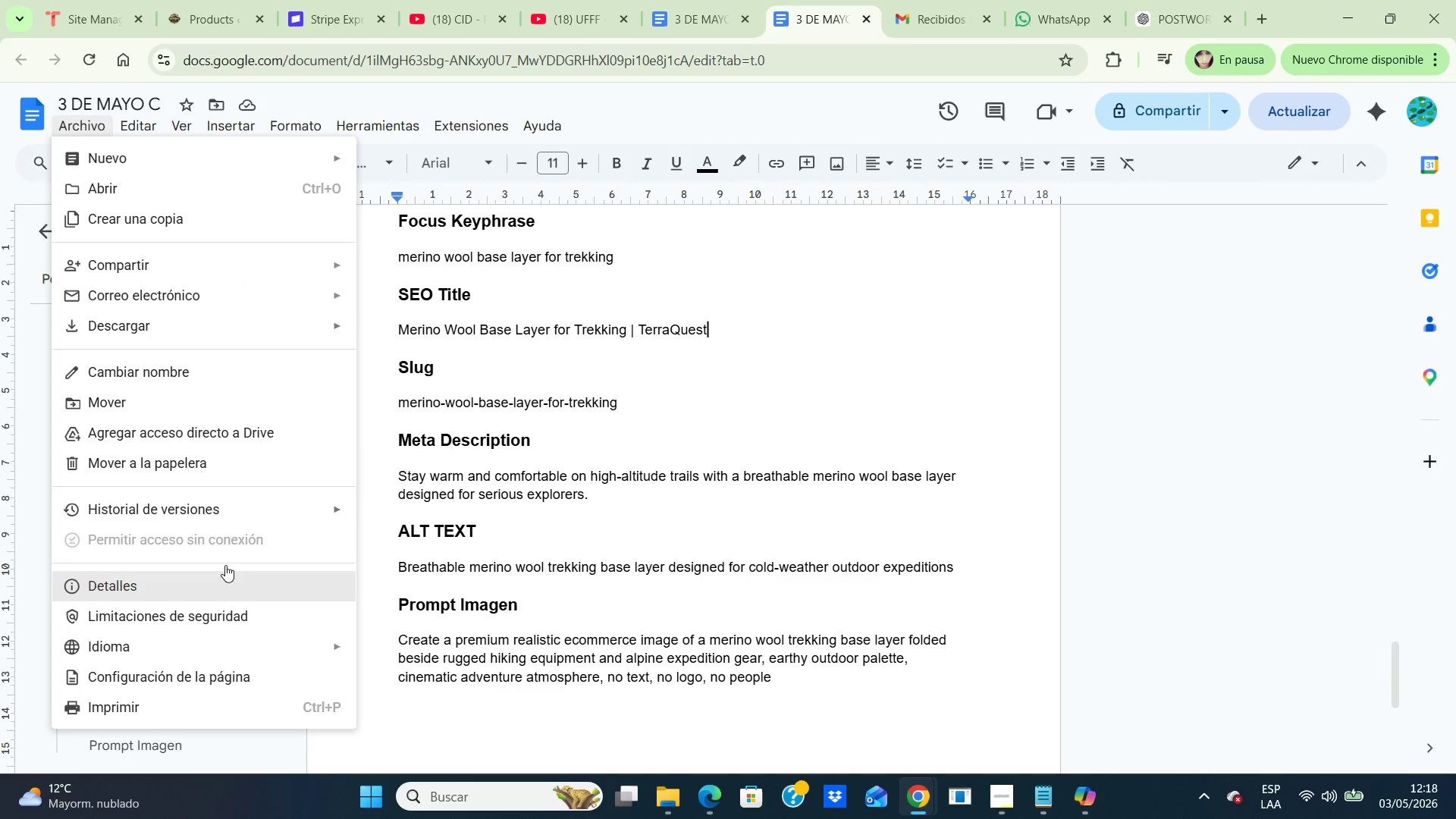 
left_click([68, 116])
 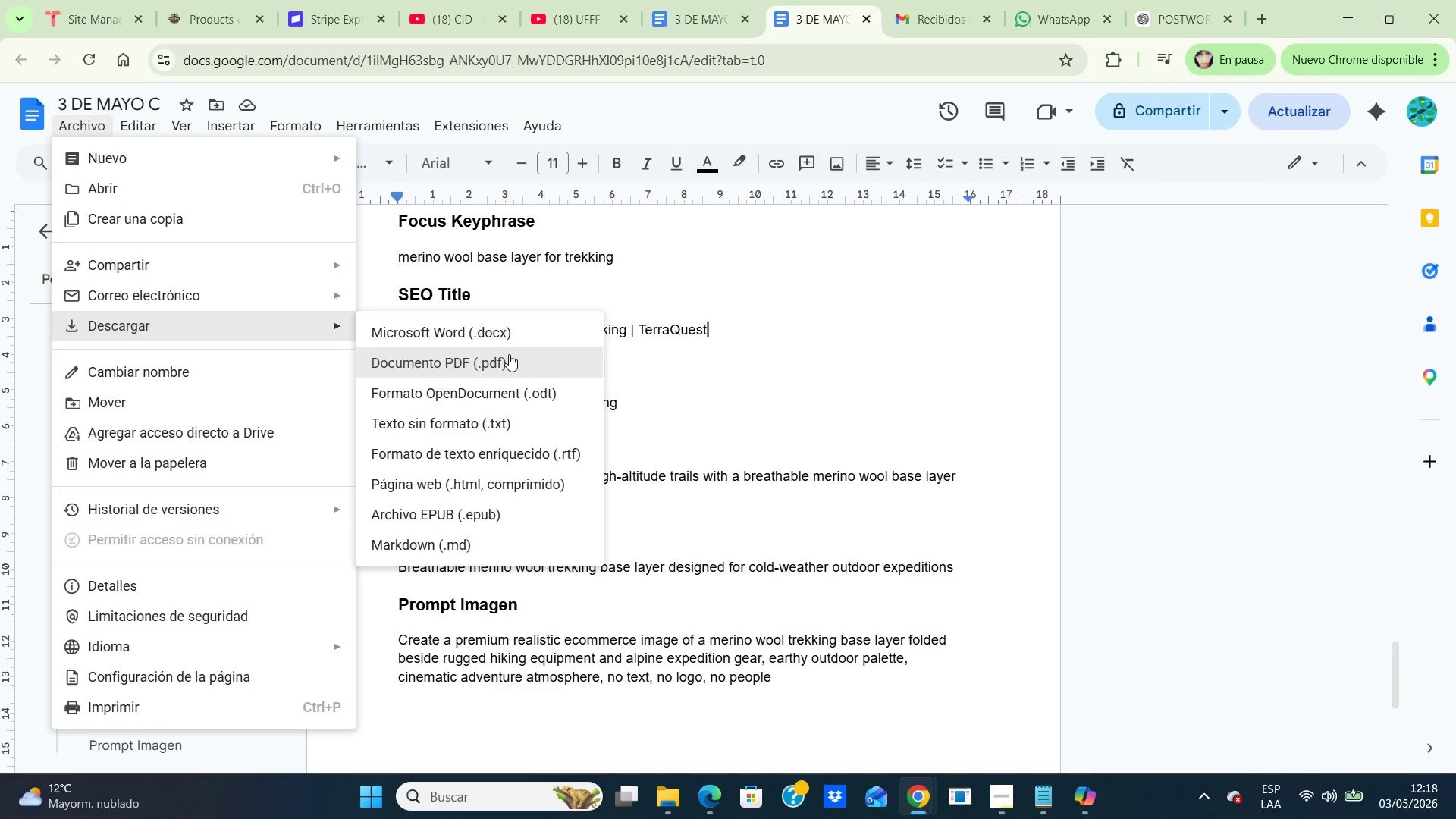 
left_click([509, 354])
 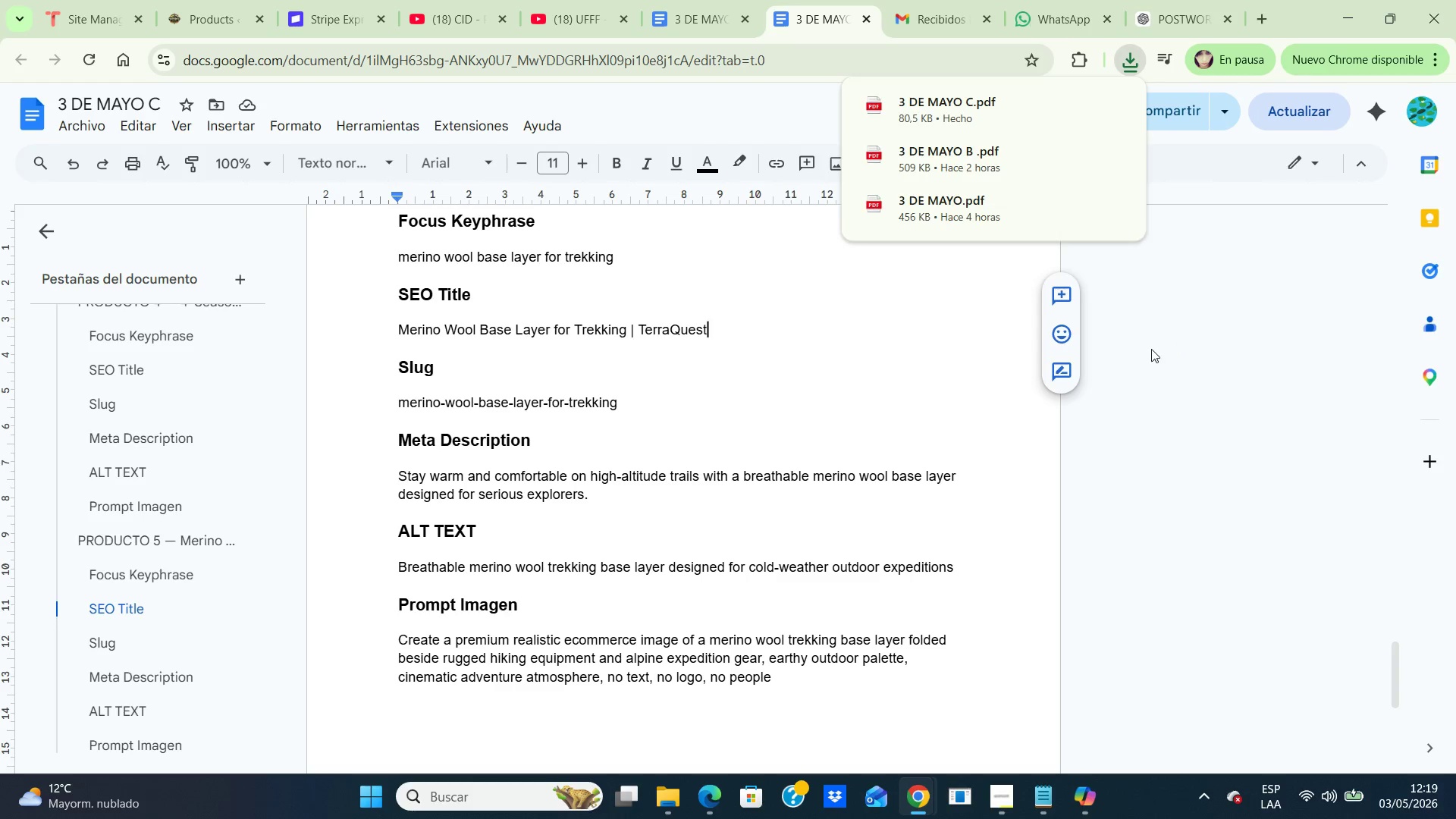 
wait(7.49)
 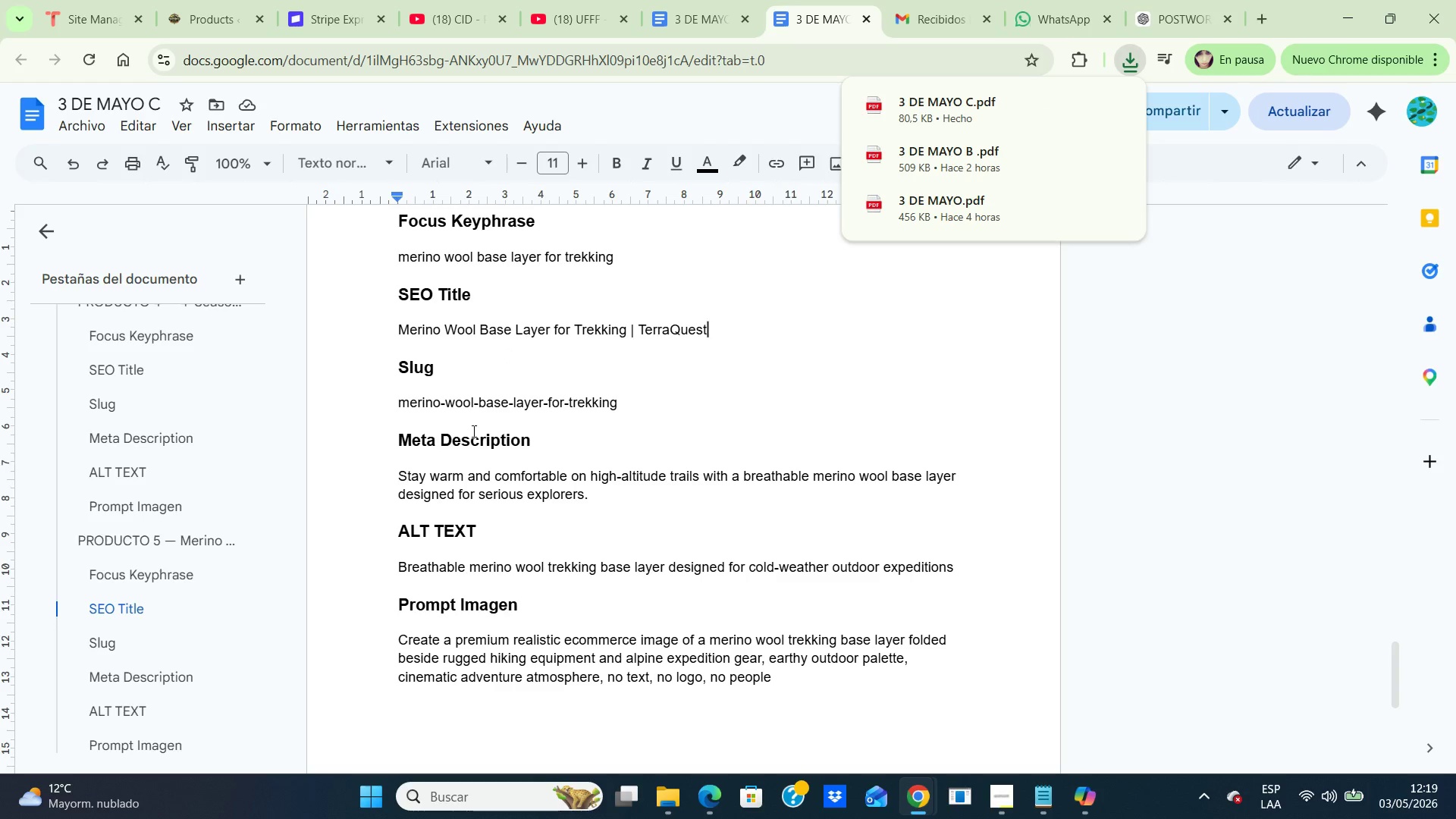 
mouse_move([836, 21])
 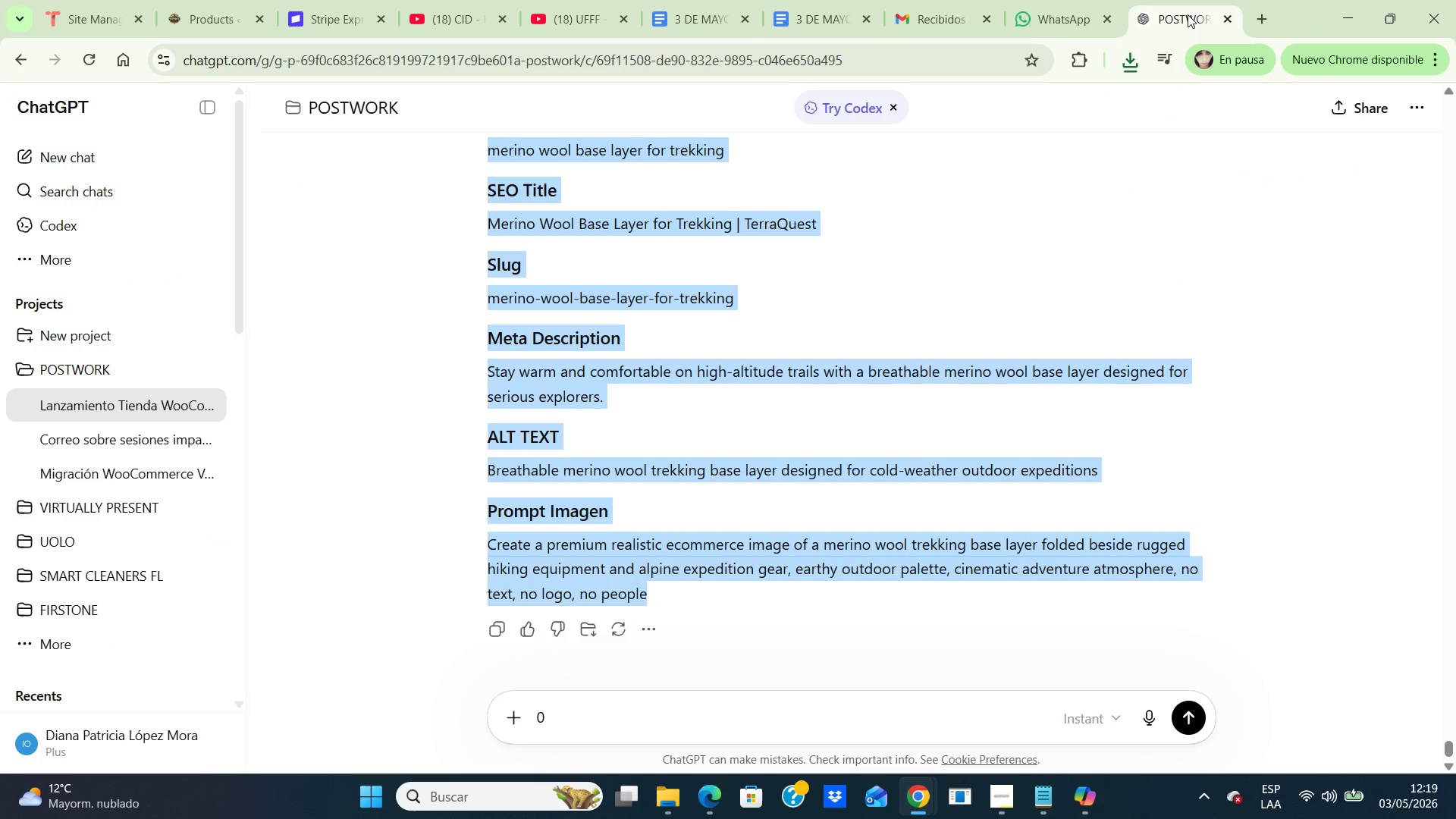 
left_click([1188, 14])
 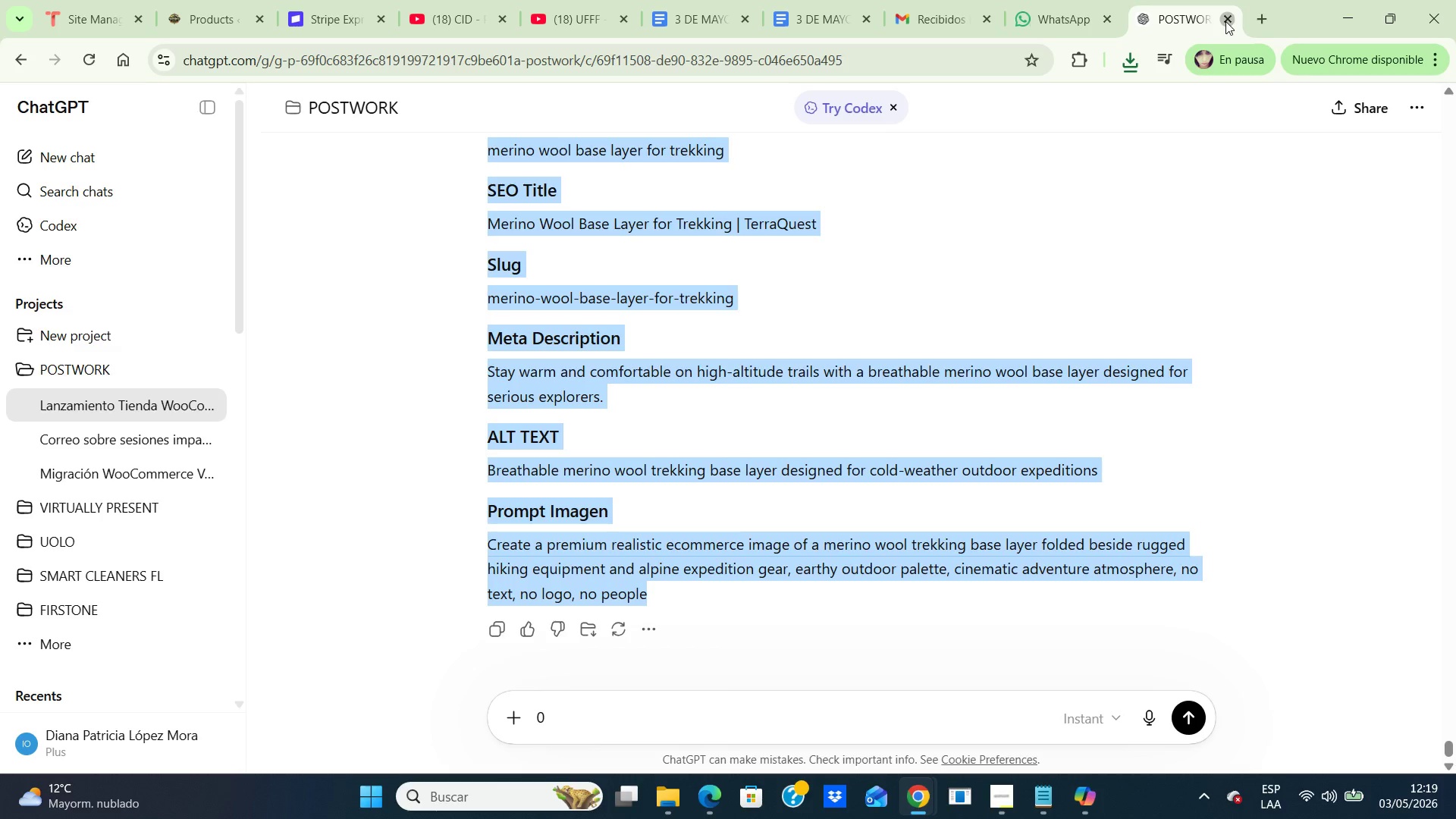 
left_click([1225, 21])
 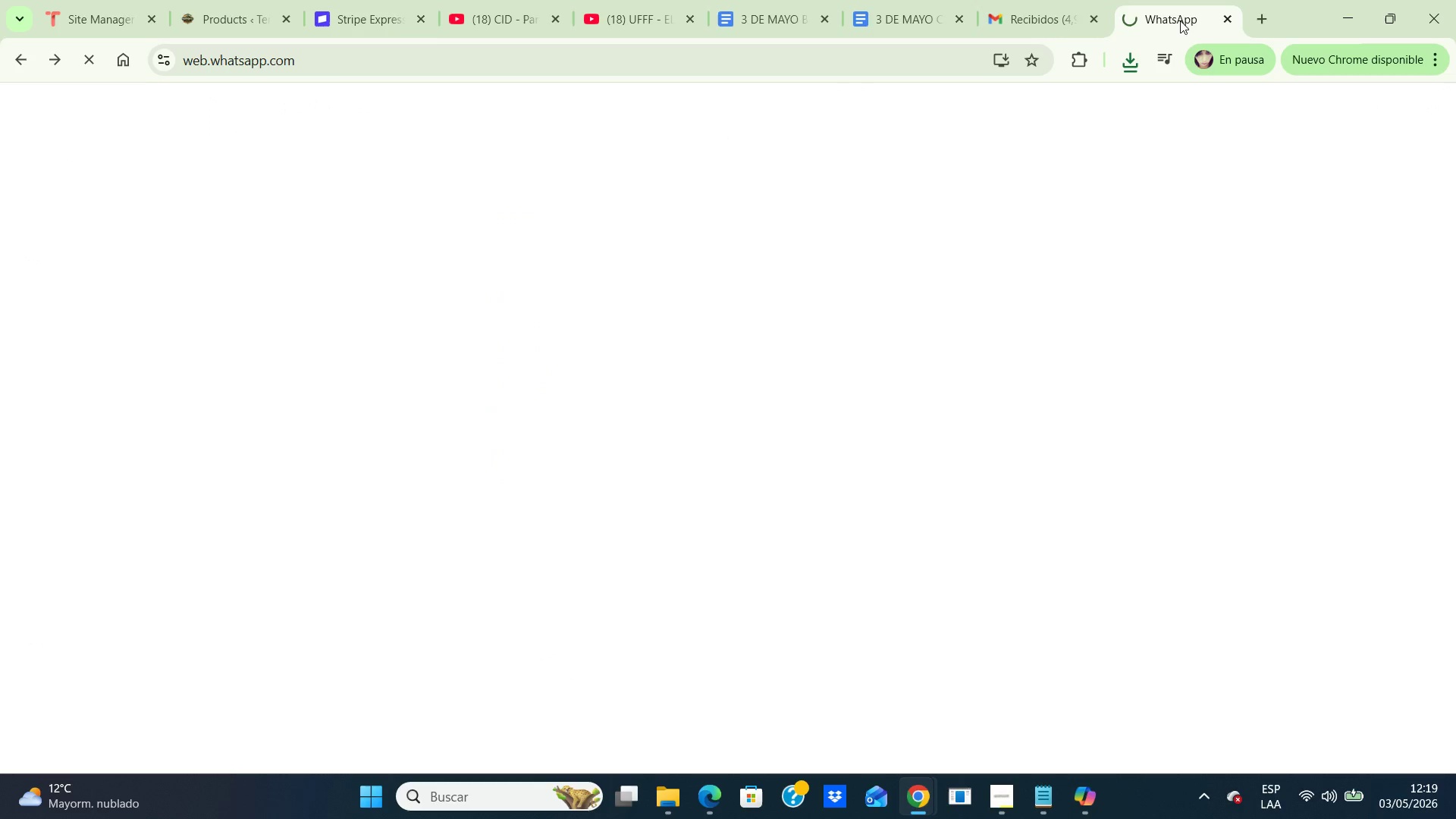 
mouse_move([1163, 17])
 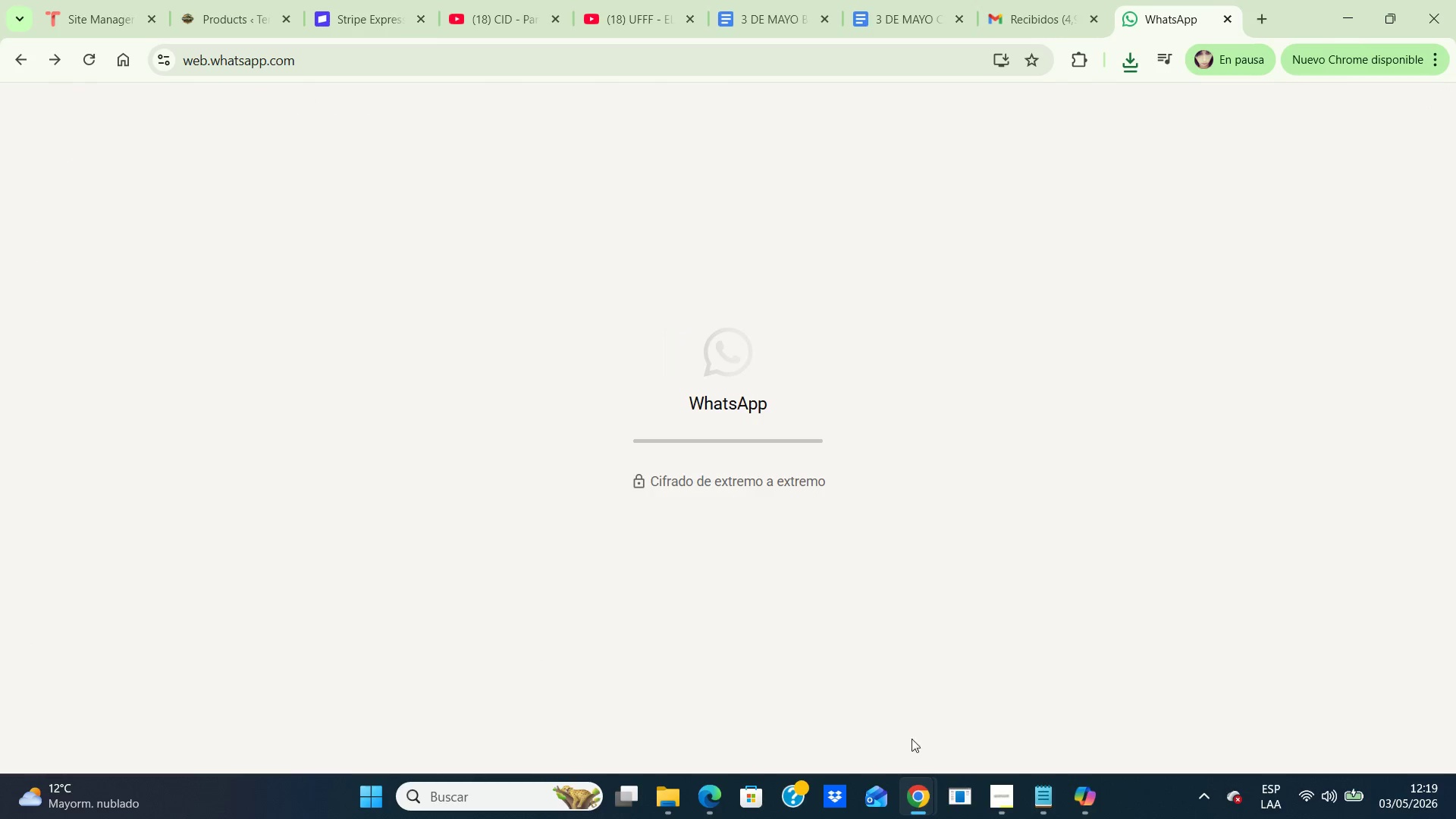 
mouse_move([886, 541])
 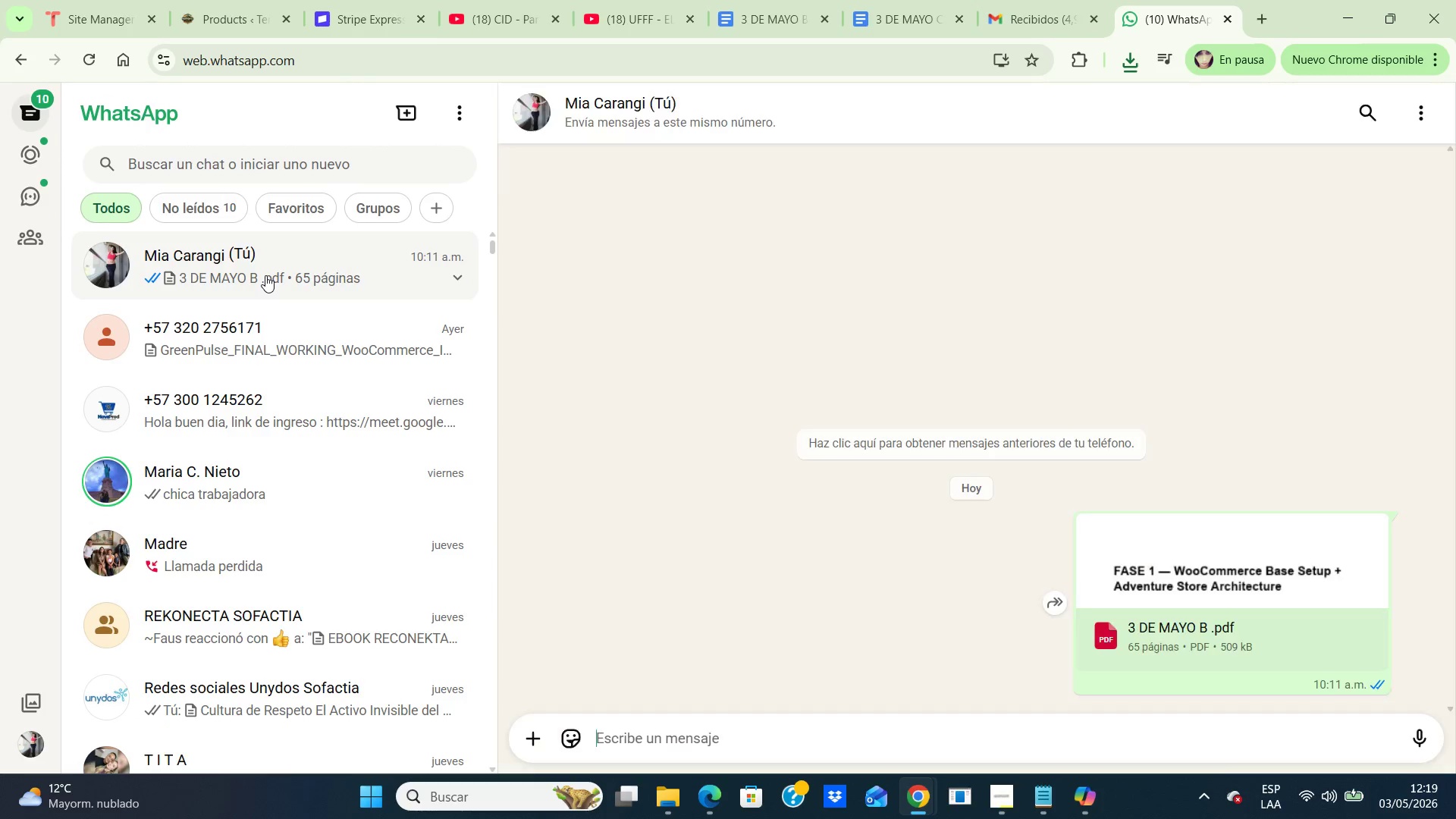 
left_click([265, 275])
 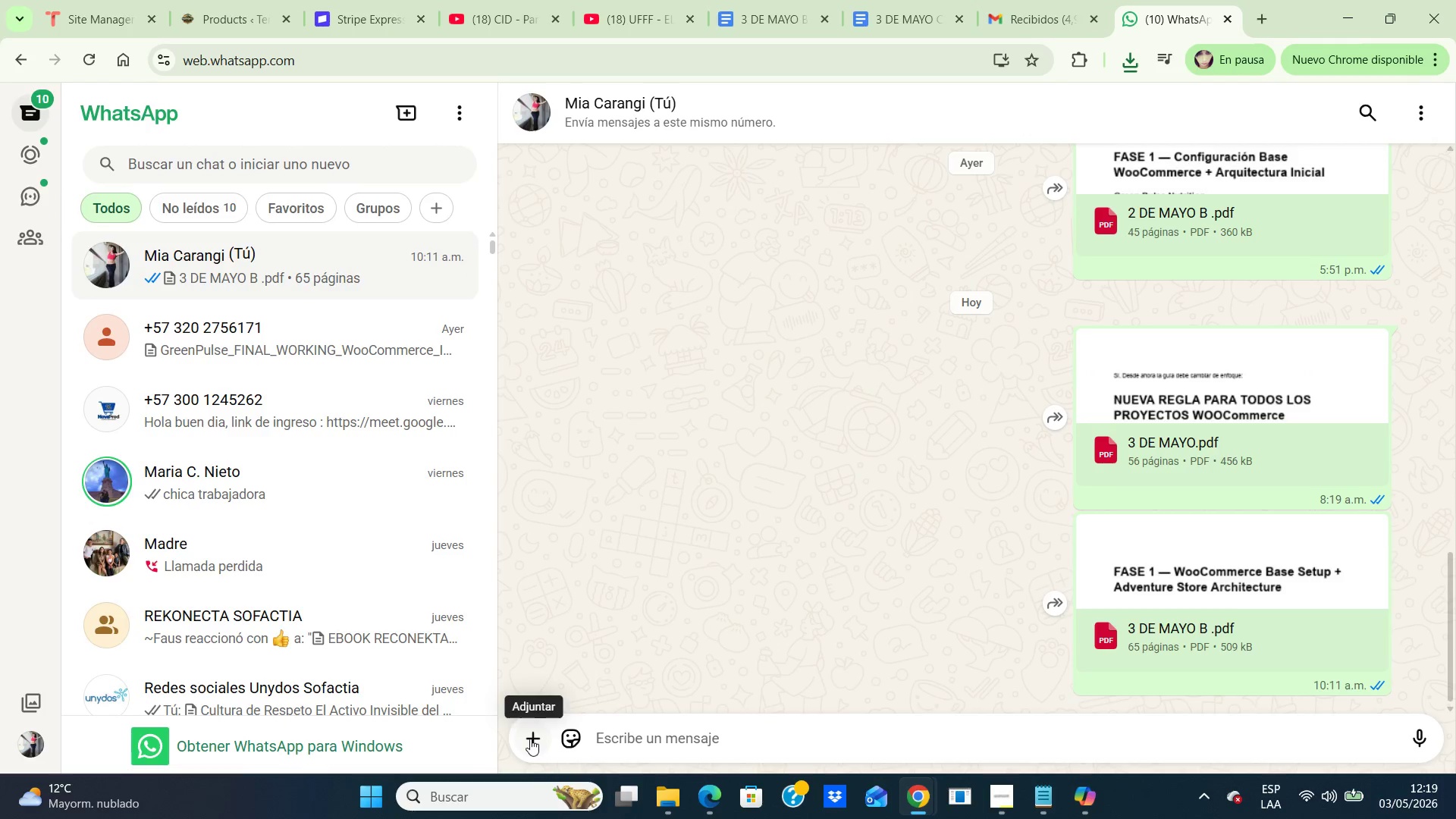 
left_click([530, 739])
 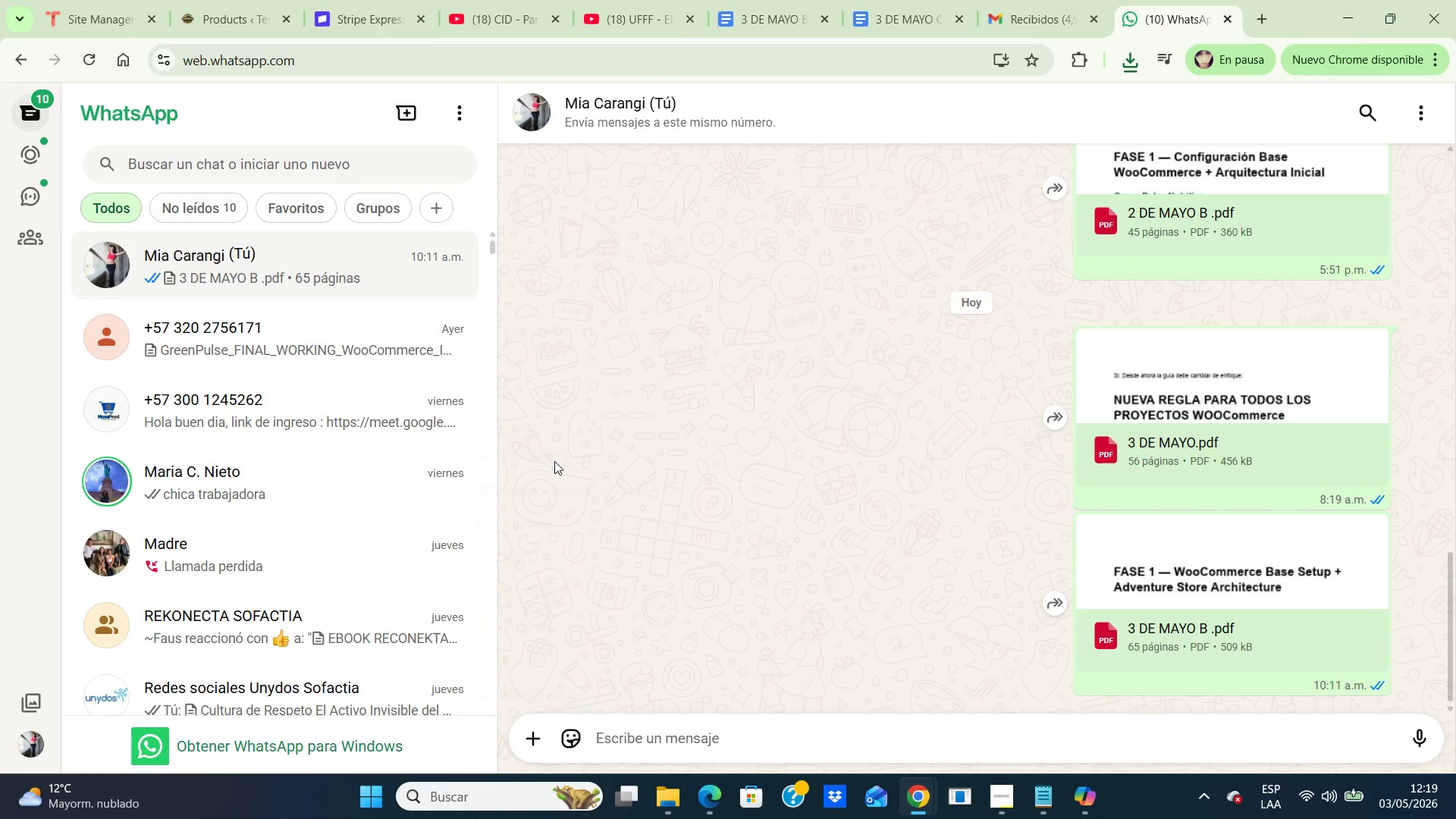 
left_click([554, 461])
 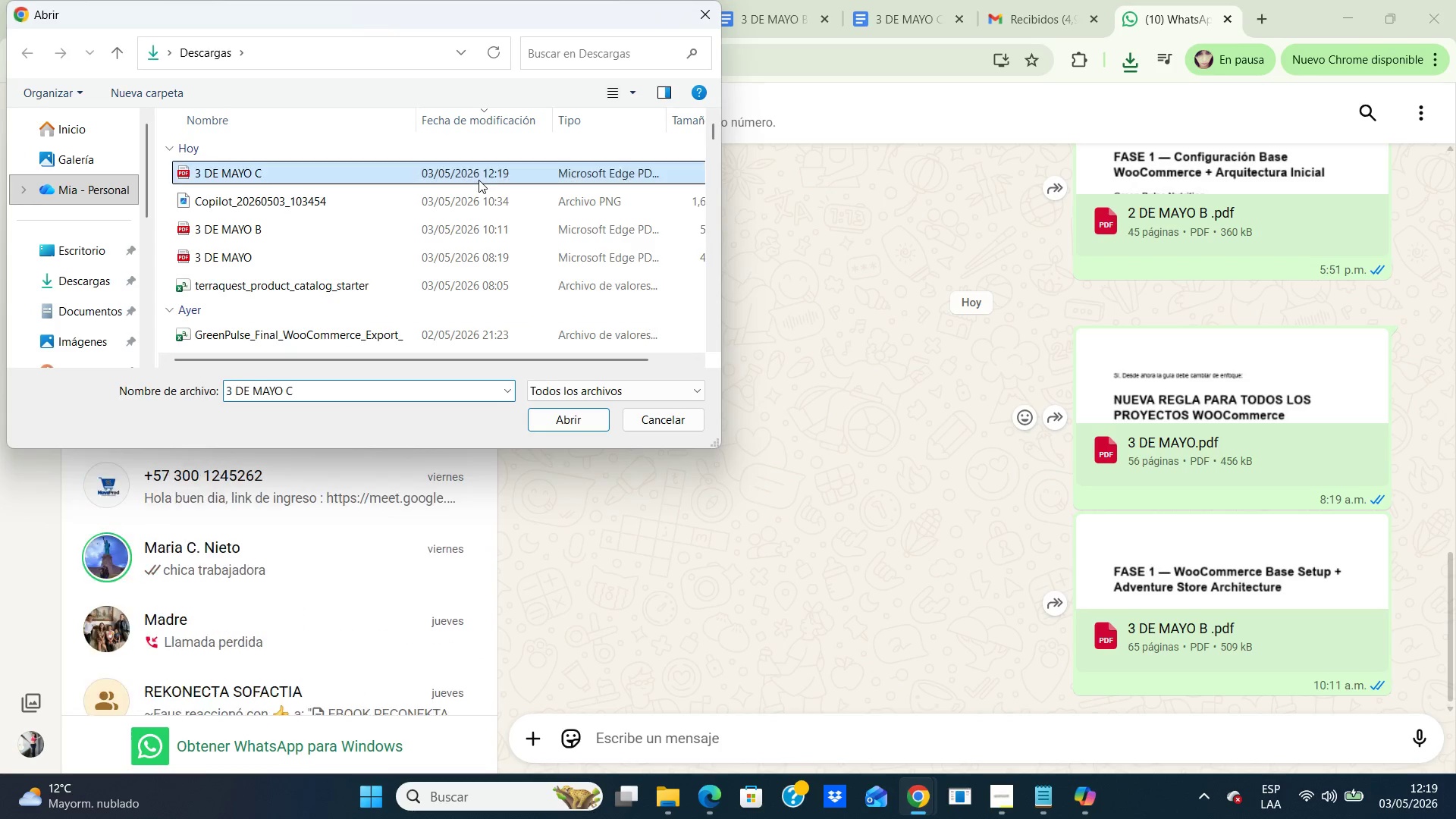 
left_click([479, 180])
 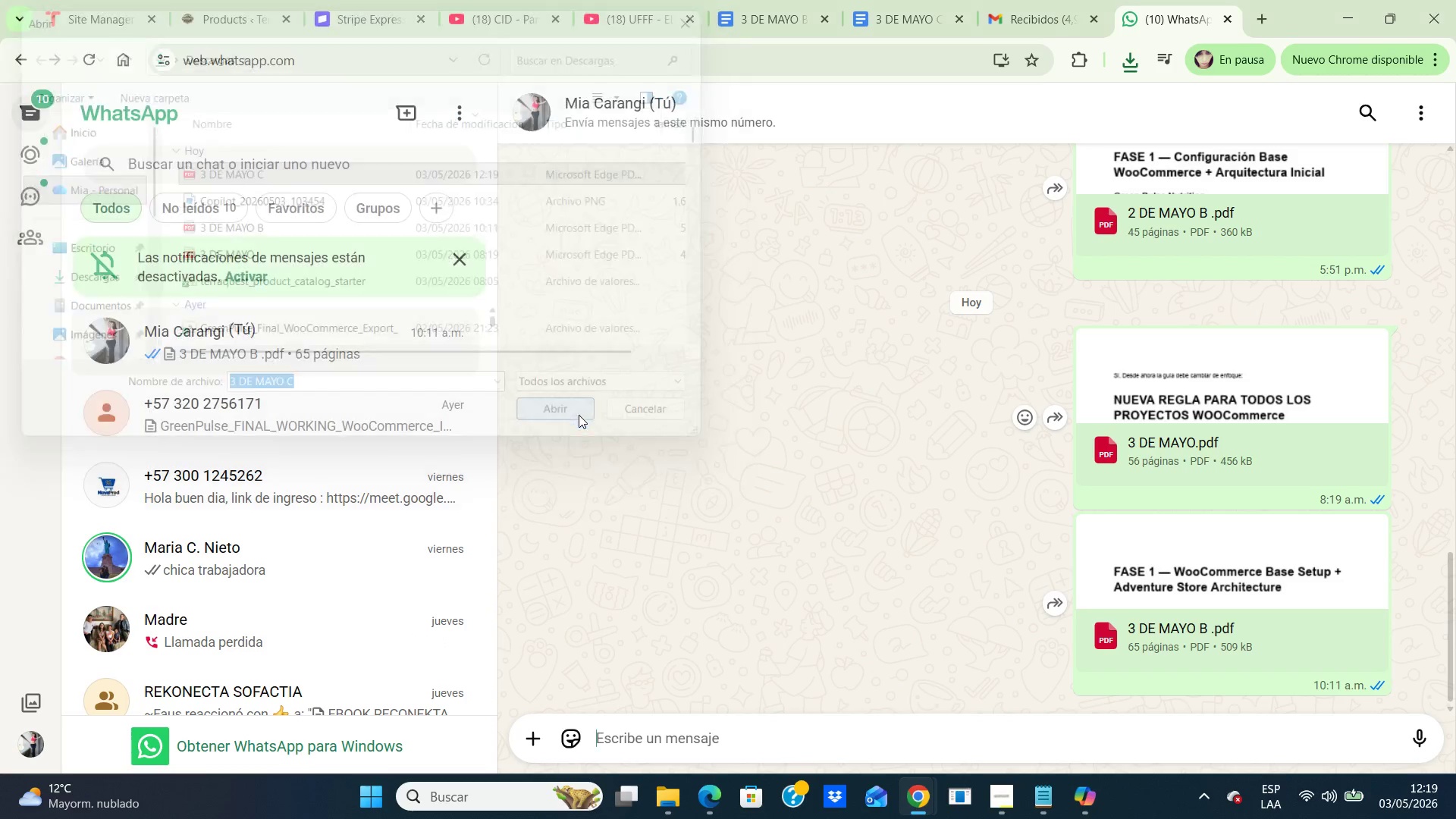 
left_click([579, 415])
 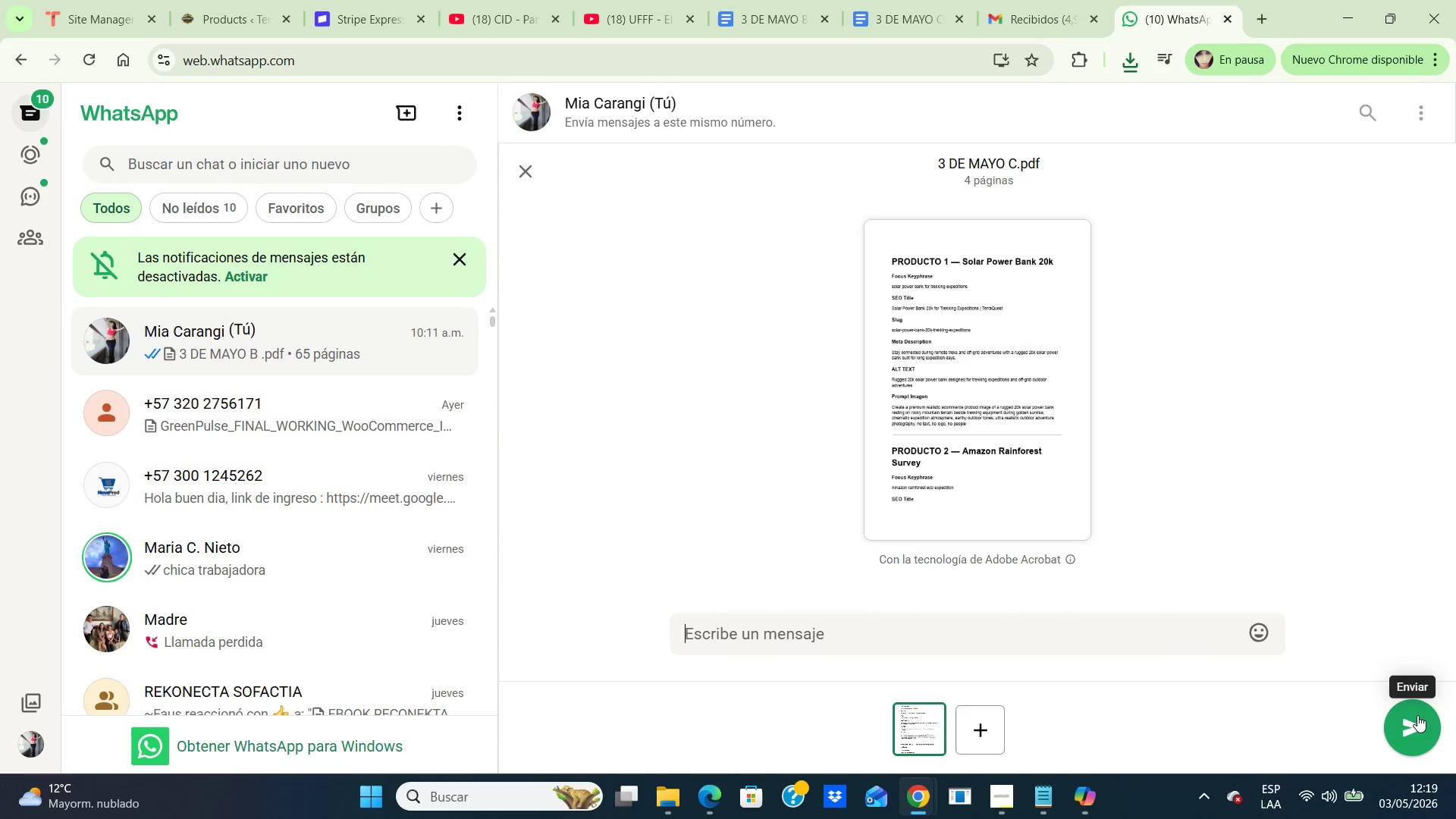 
left_click([1417, 715])
 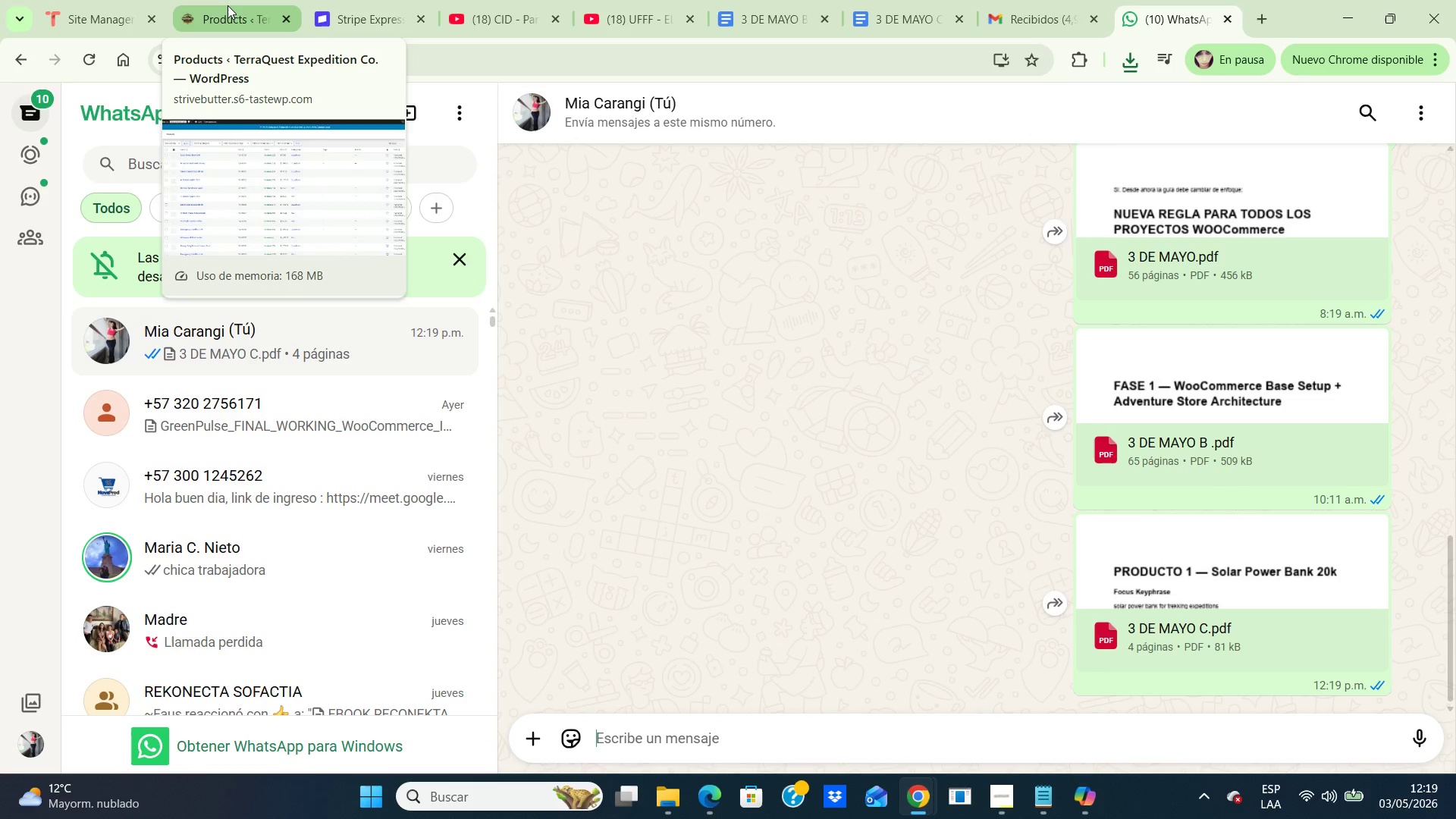 
left_click([228, 5])
 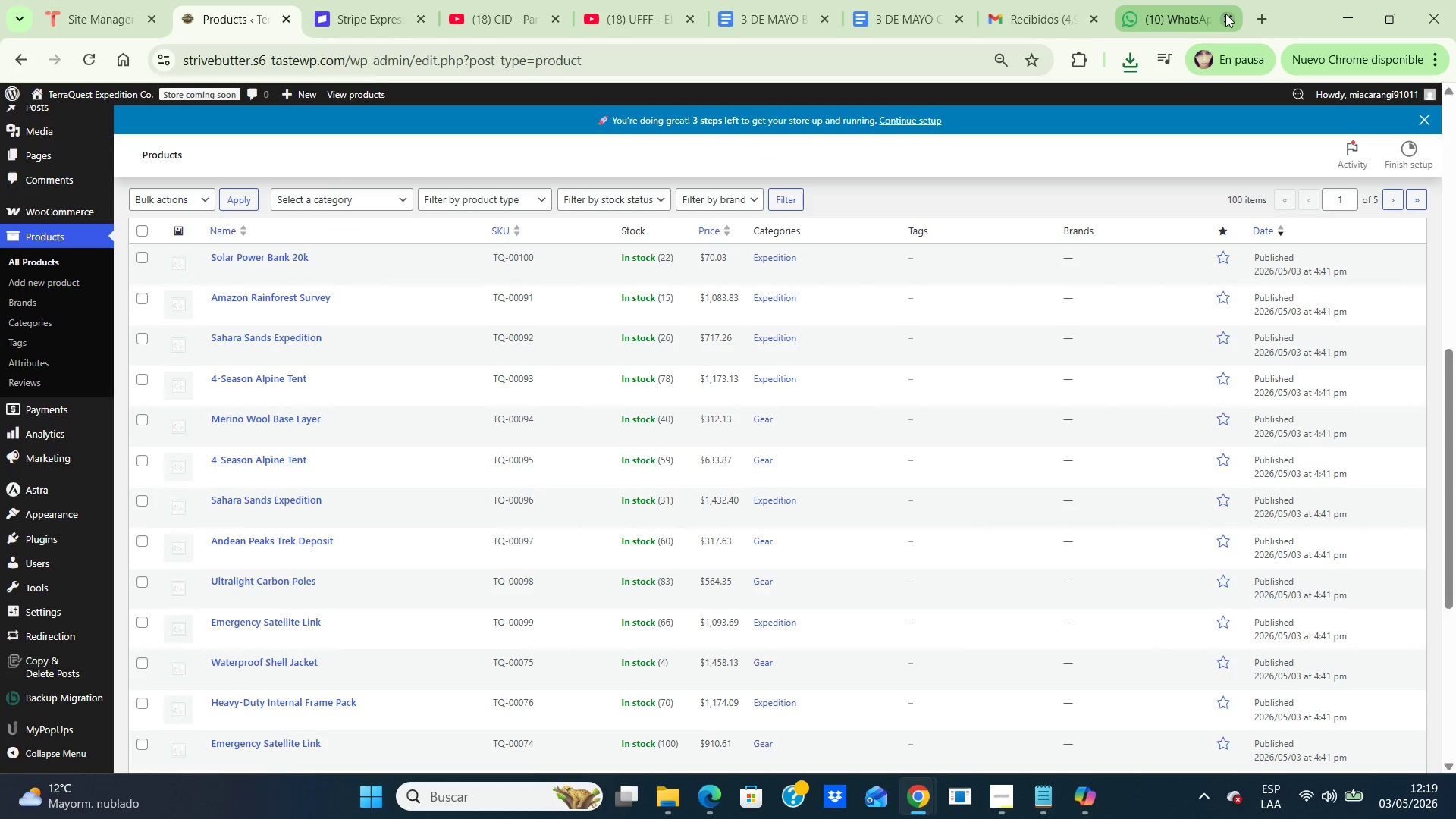 
left_click([1225, 14])
 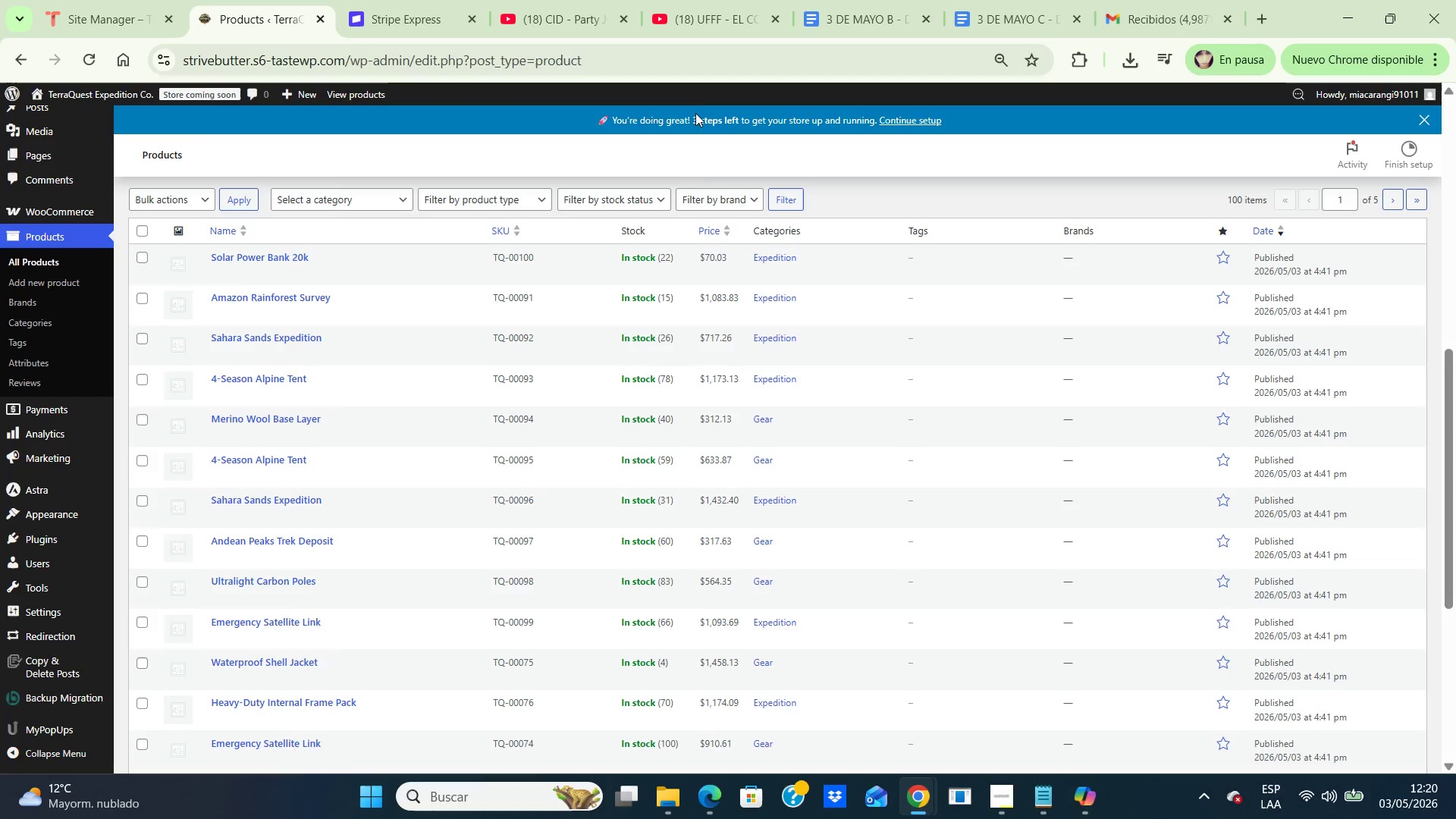 
wait(75.27)
 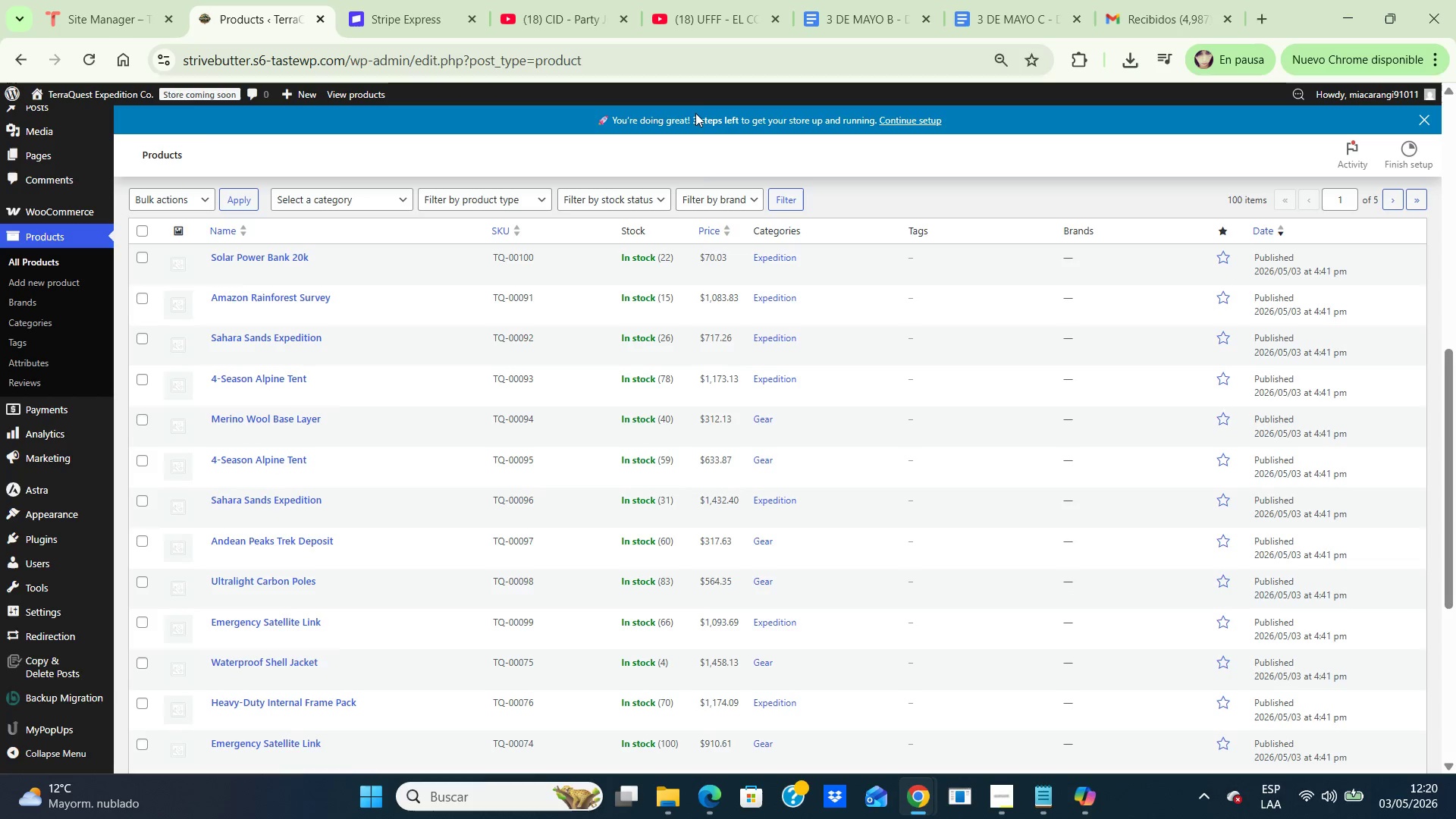 
left_click([251, 272])
 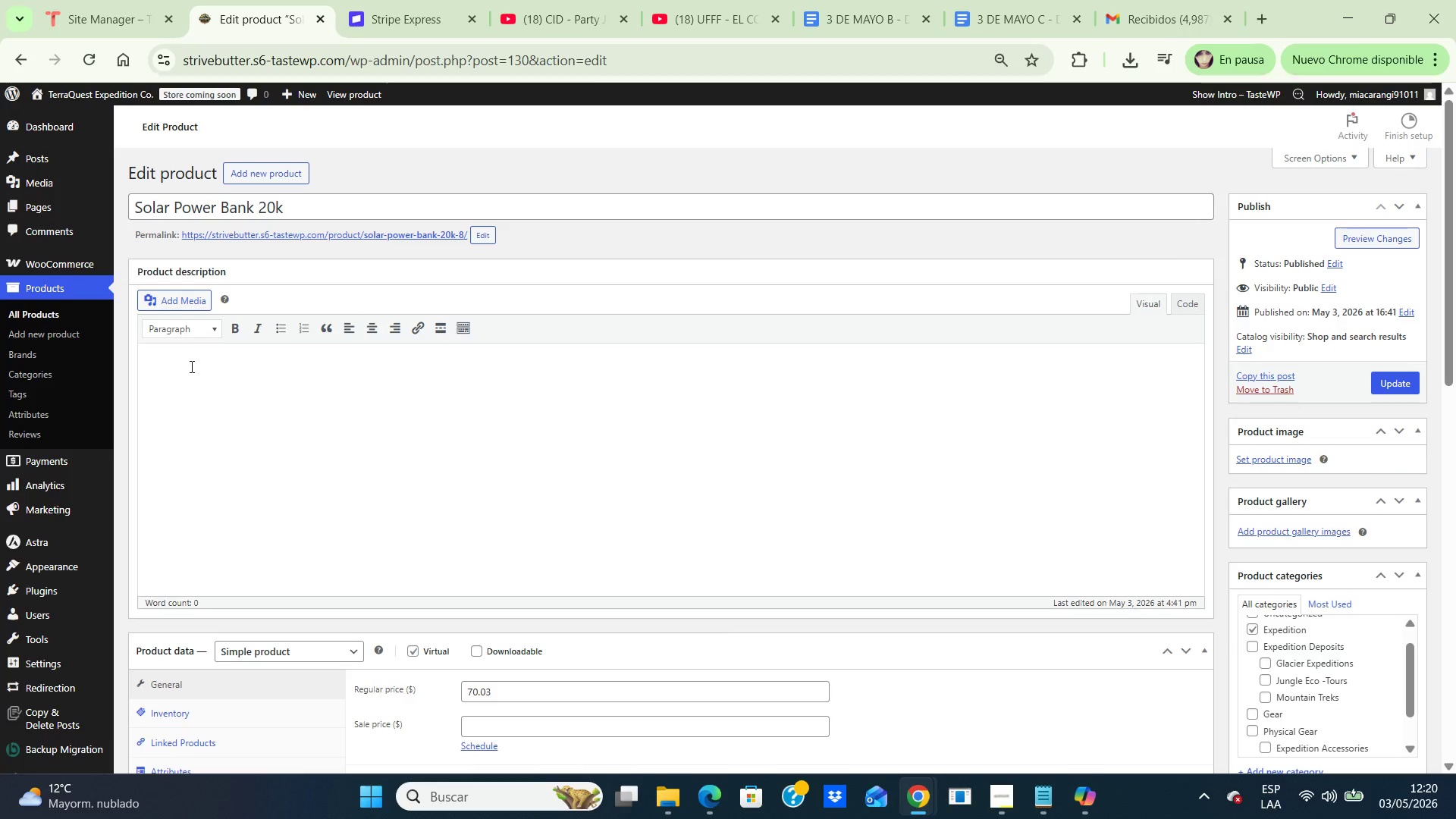 
left_click([190, 366])
 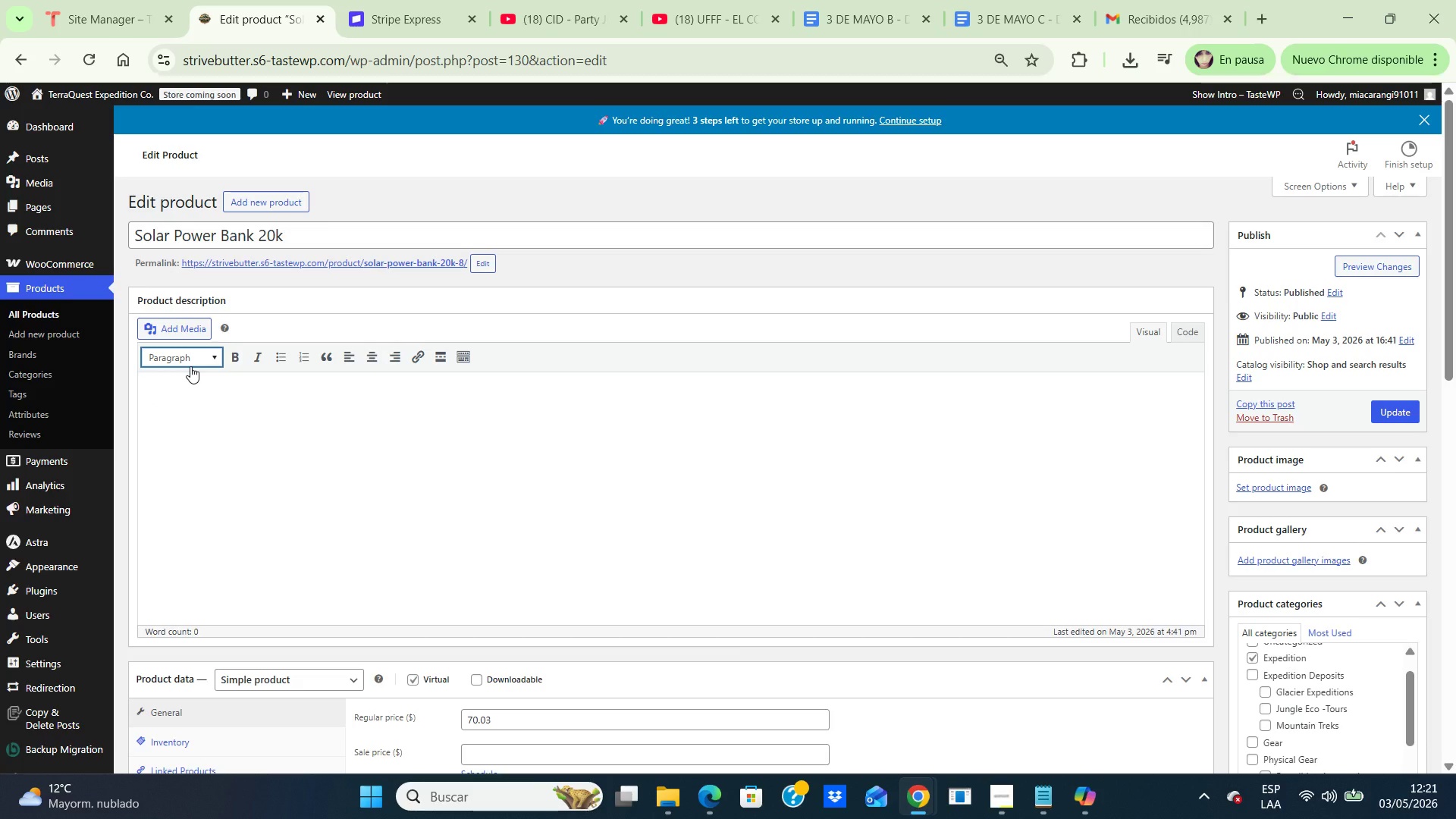 
wait(23.09)
 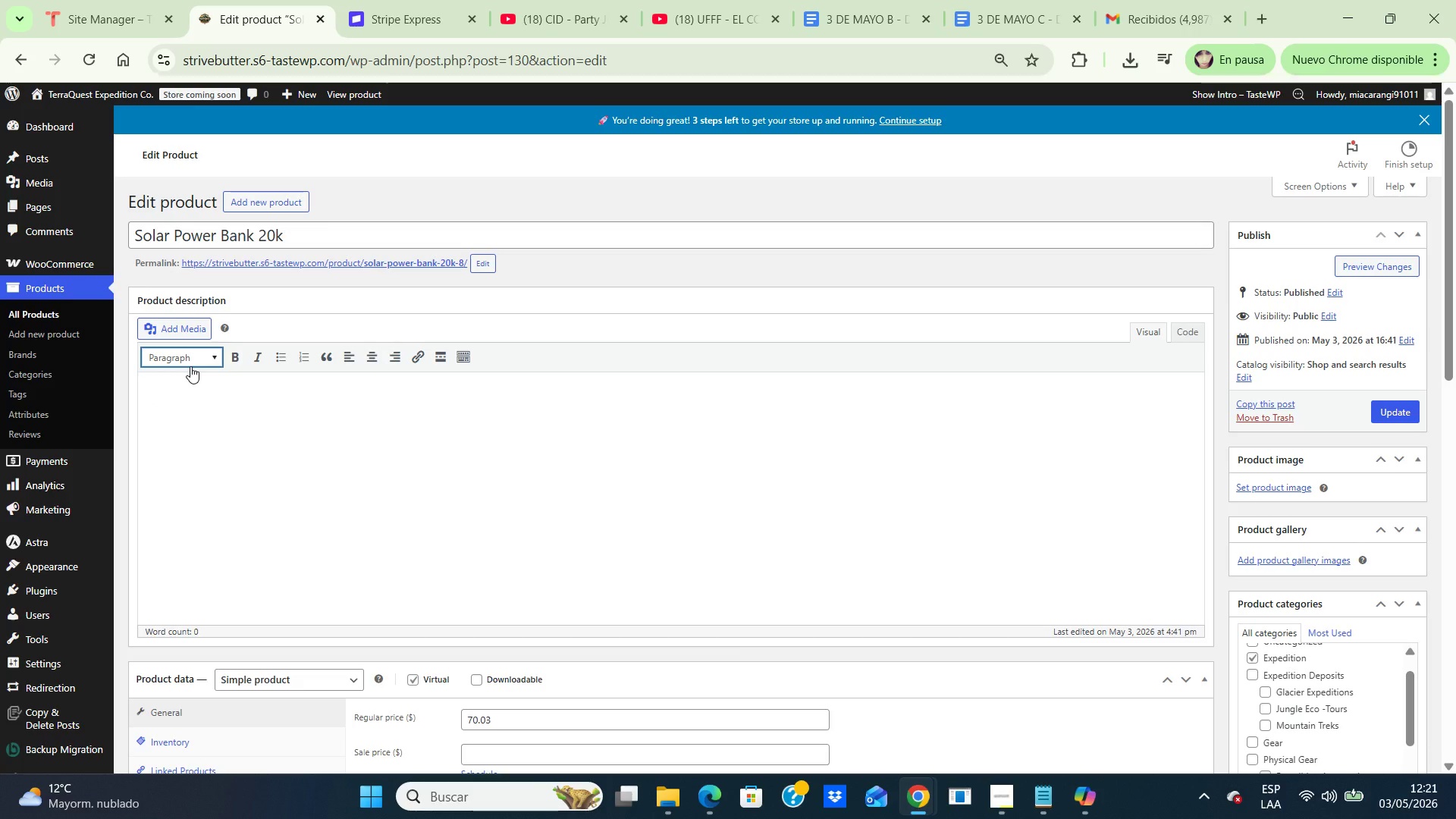 
left_click([196, 417])
 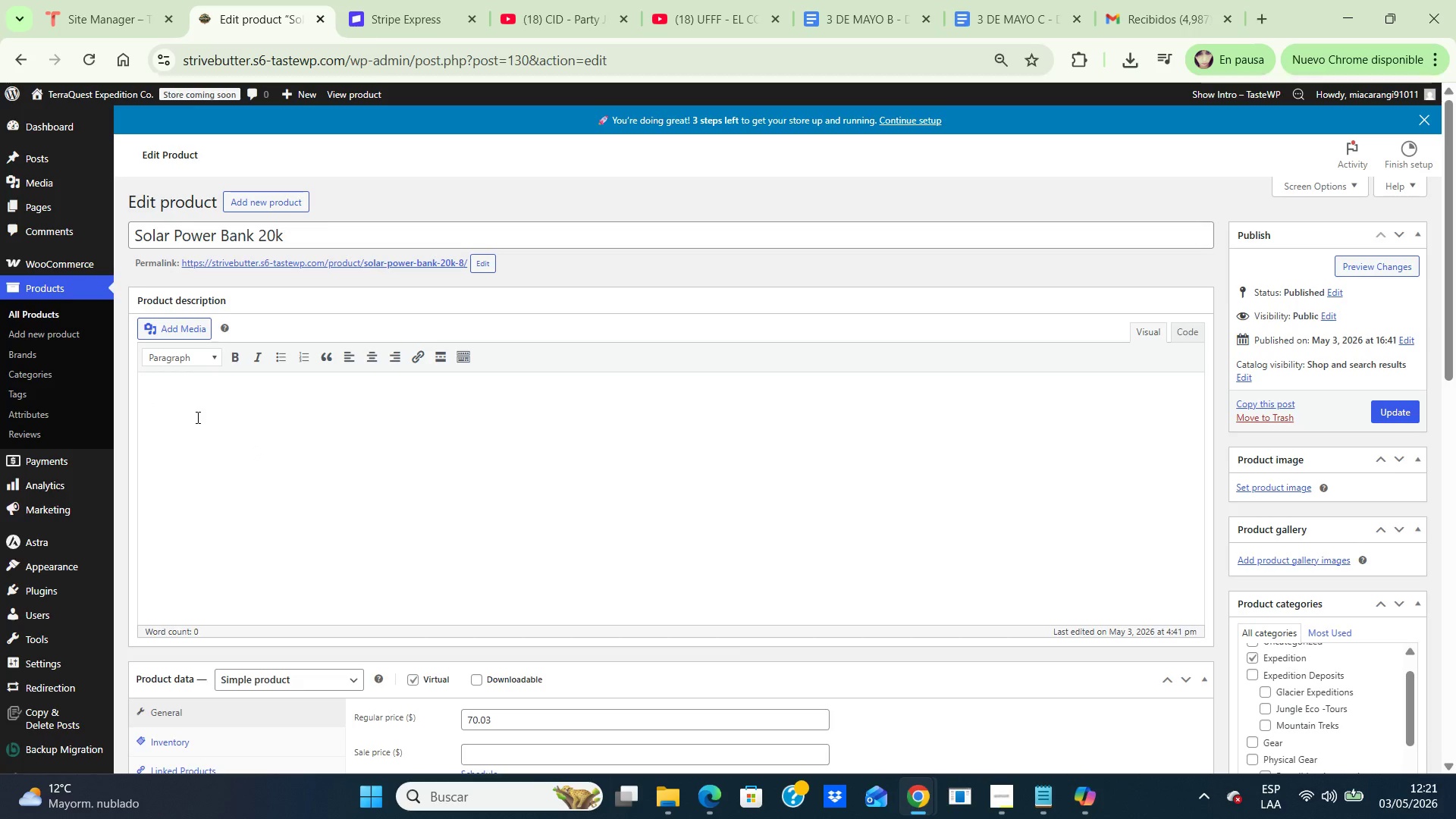 
wait(9.3)
 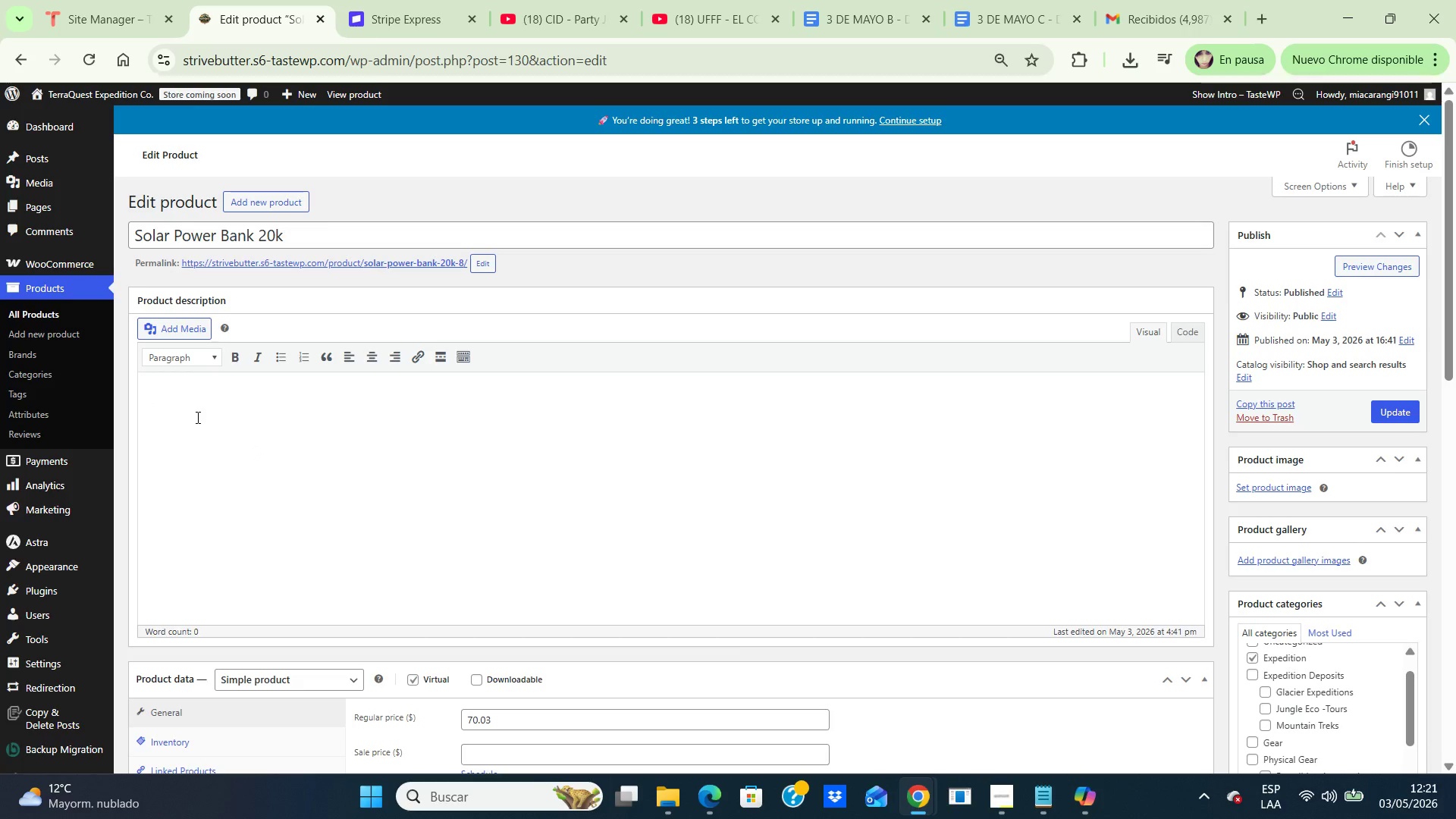 
double_click([32, 288])
 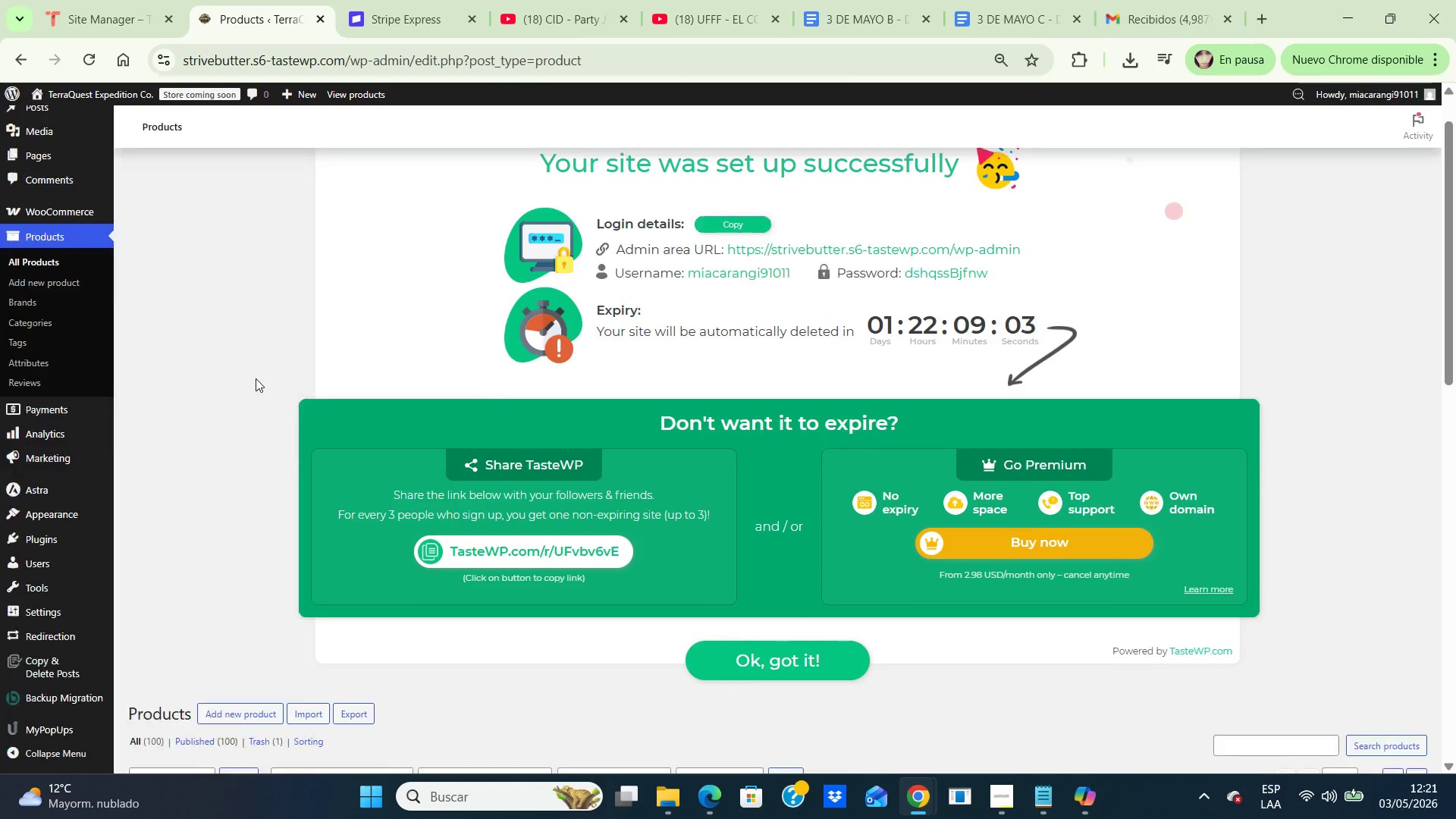 
scroll: coordinate [256, 378], scroll_direction: down, amount: 6.0
 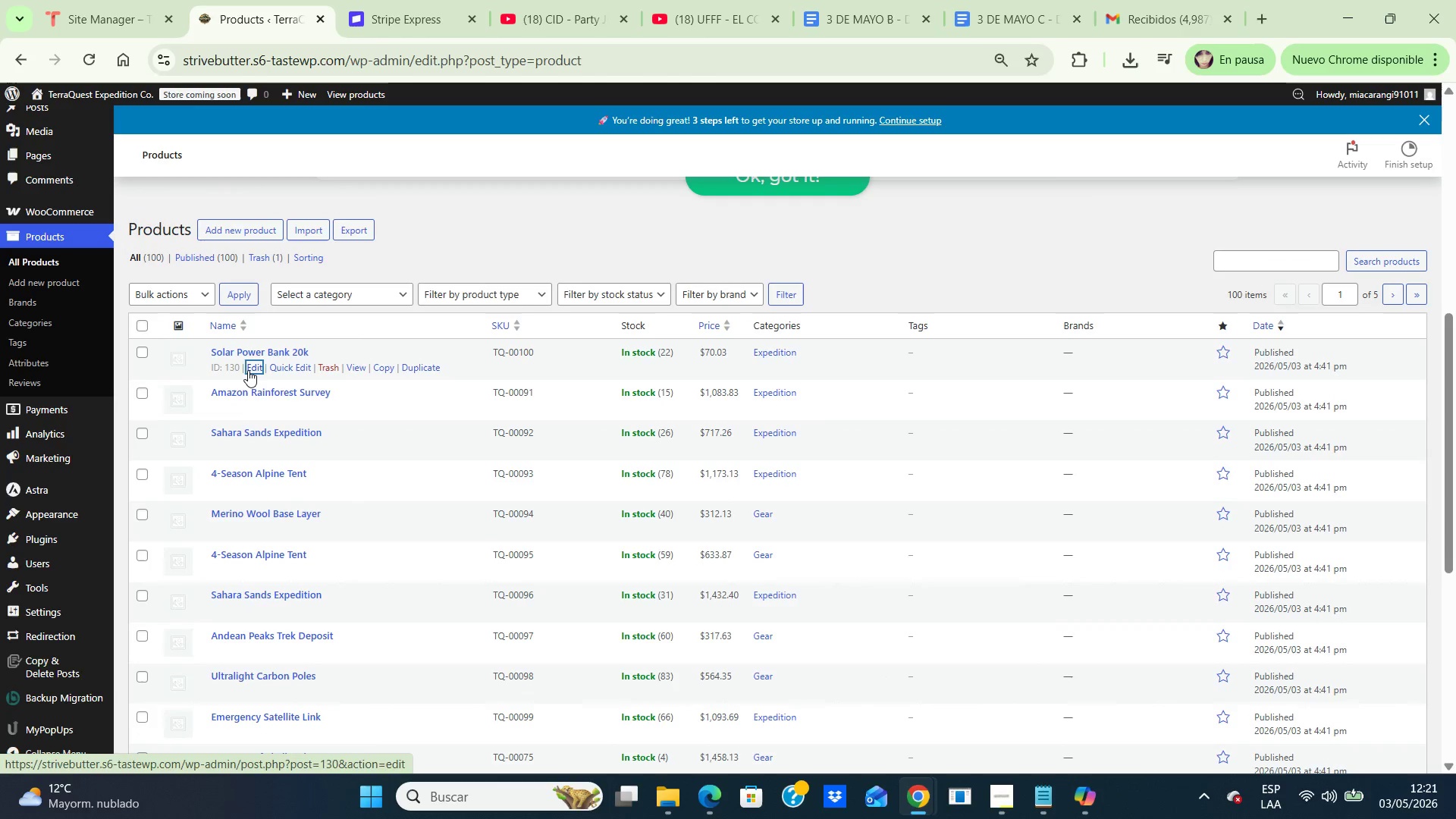 
left_click([248, 370])
 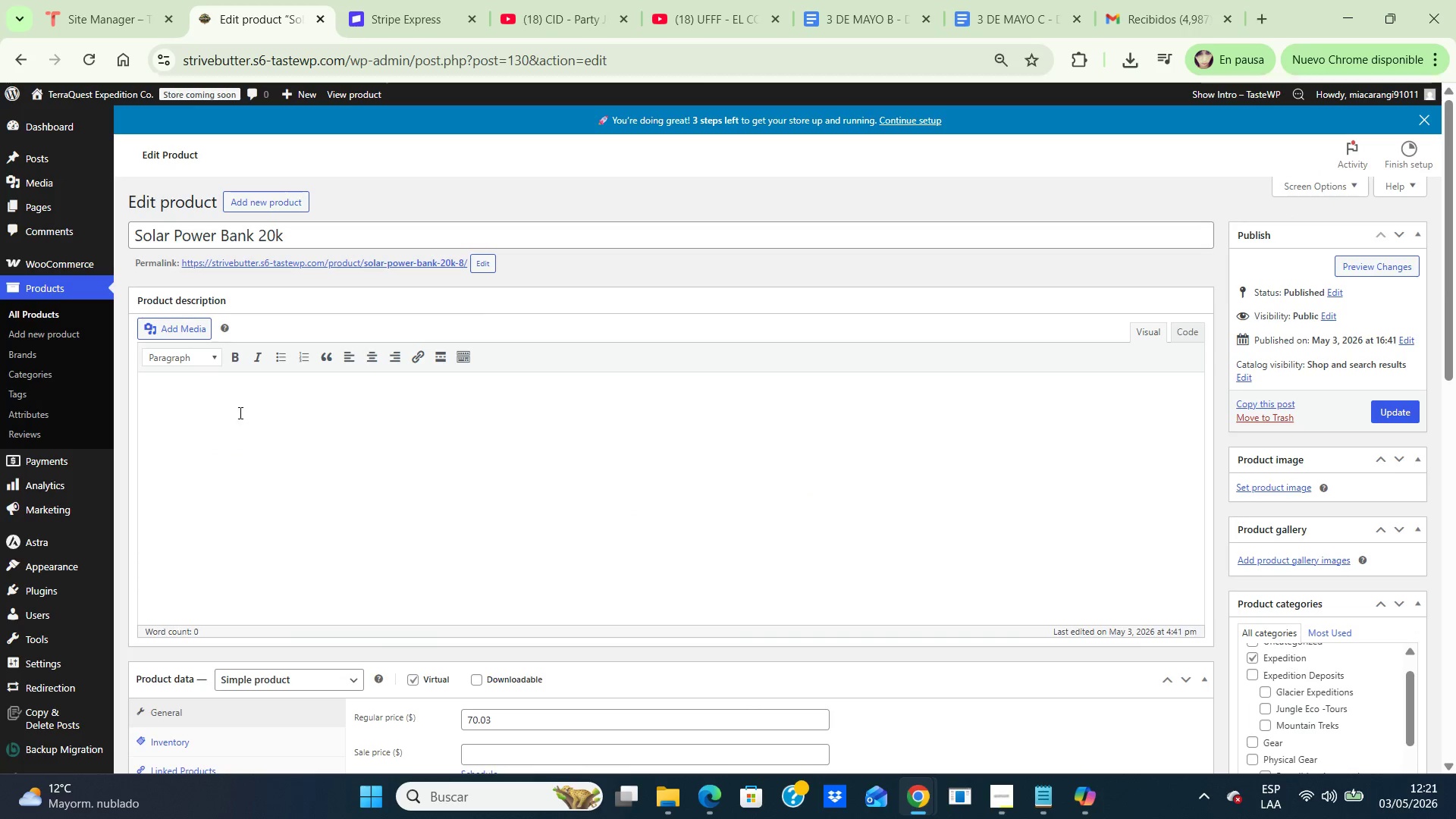 
left_click([236, 441])
 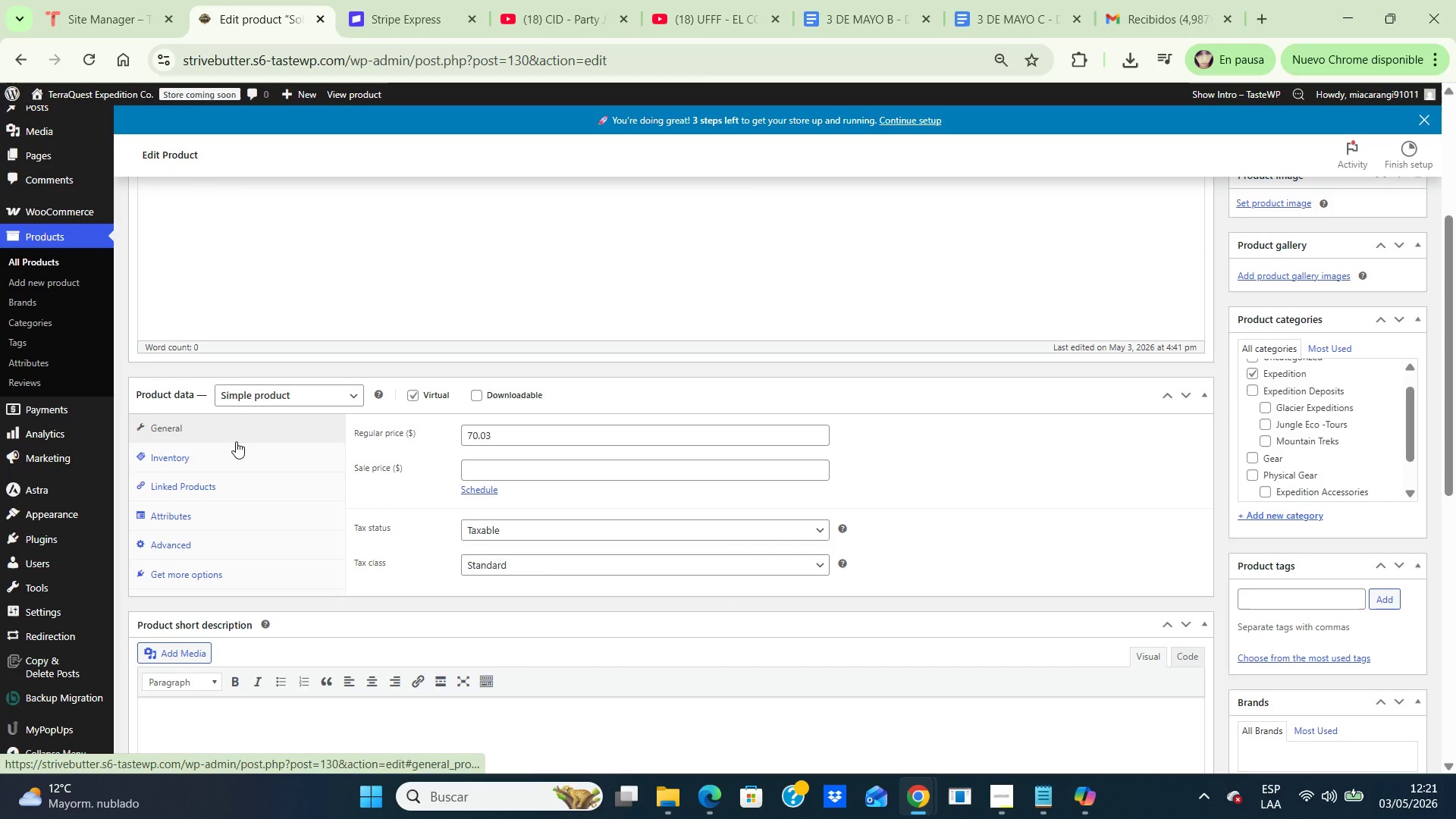 
scroll: coordinate [236, 441], scroll_direction: down, amount: 3.0
 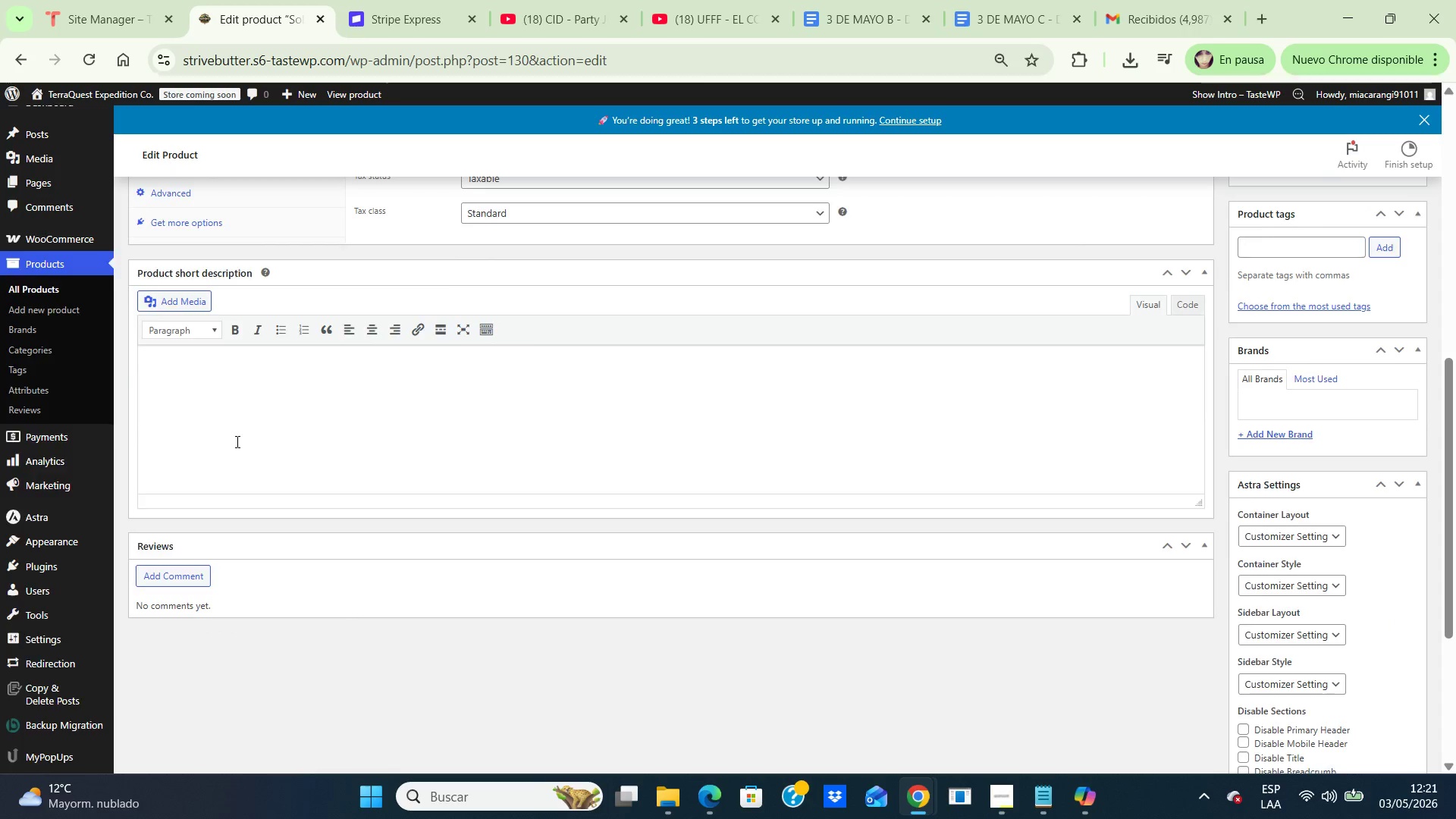 
scroll: coordinate [236, 441], scroll_direction: up, amount: 7.0
 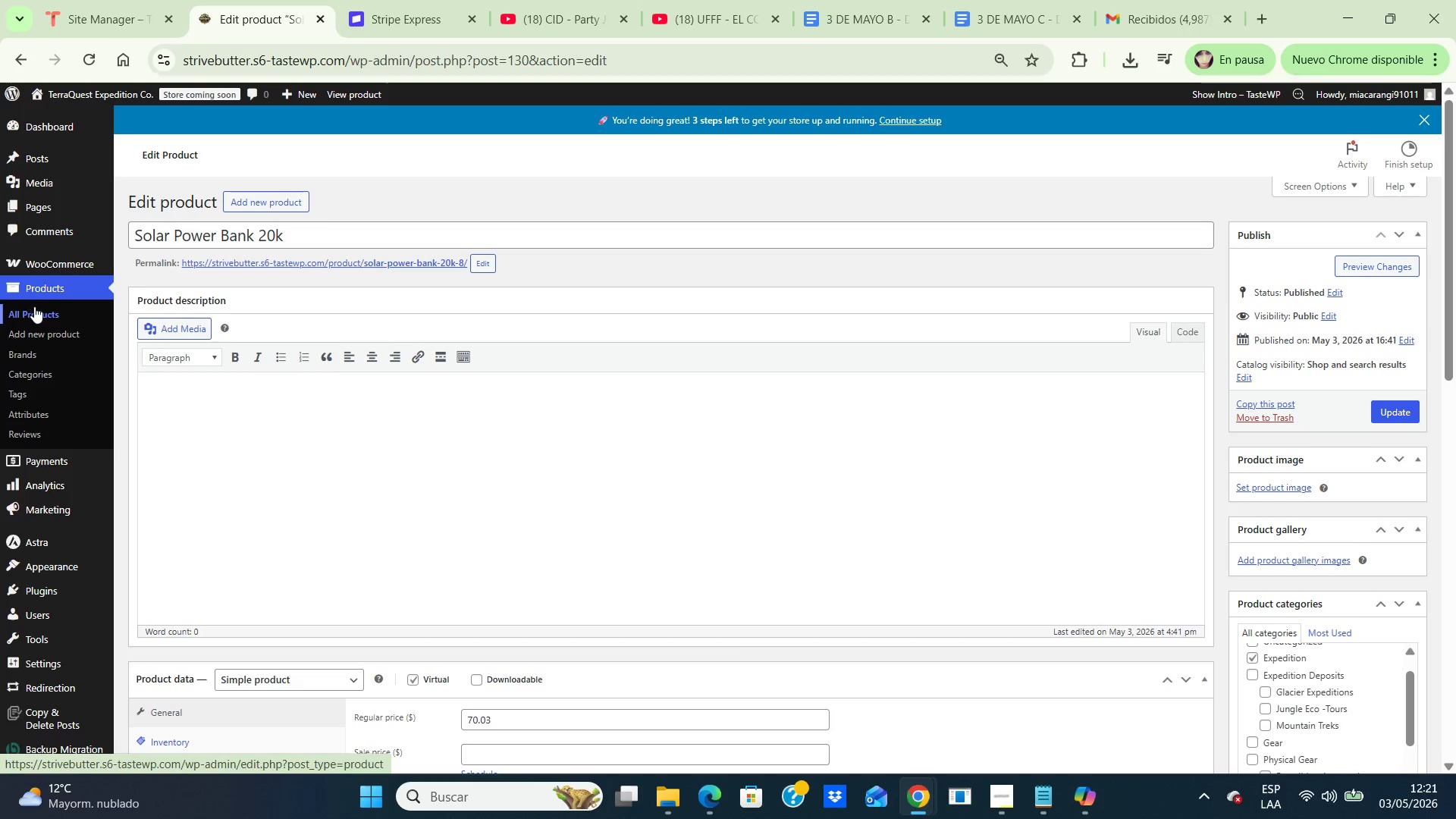 
wait(5.31)
 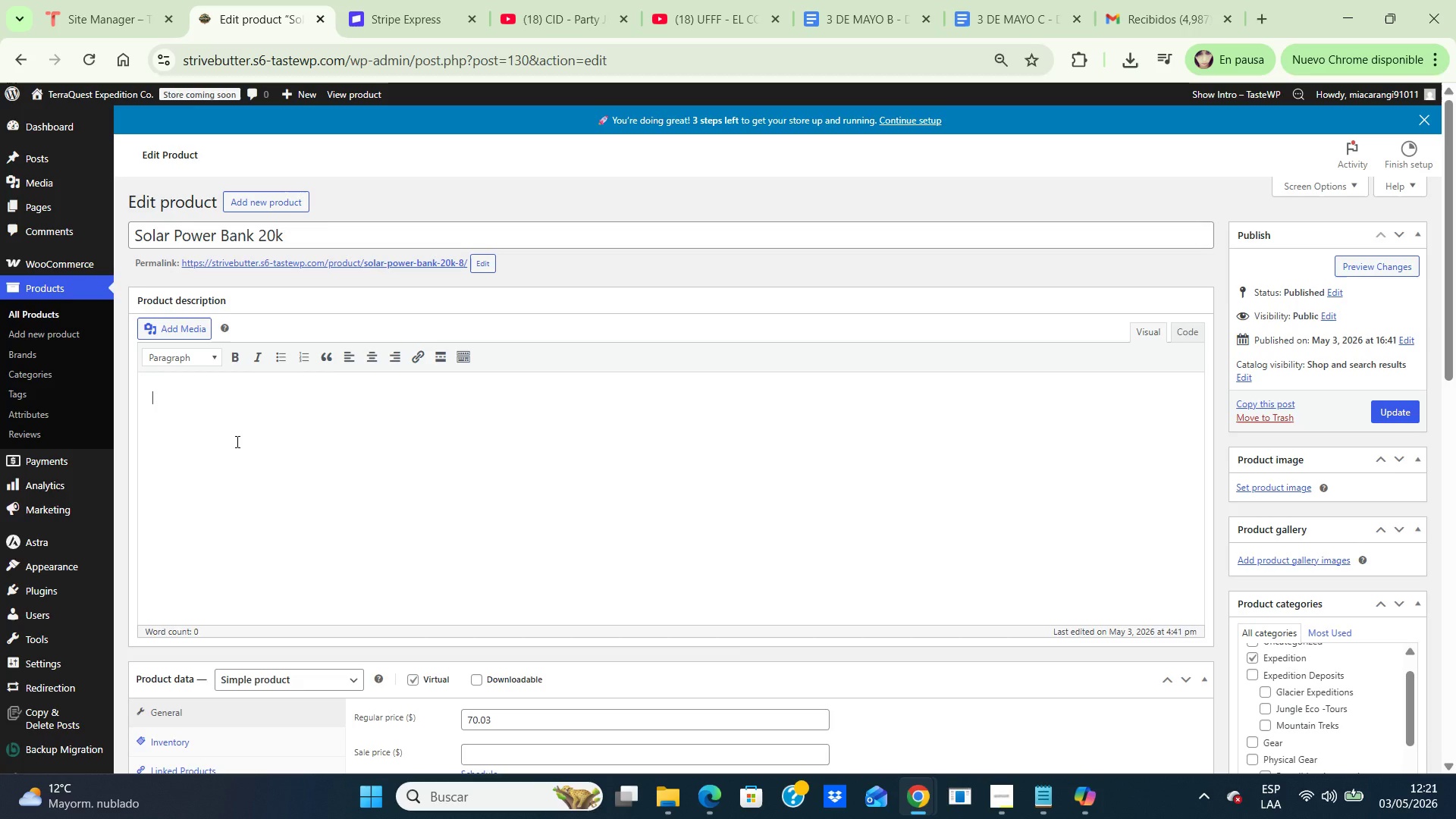 
double_click([38, 306])
 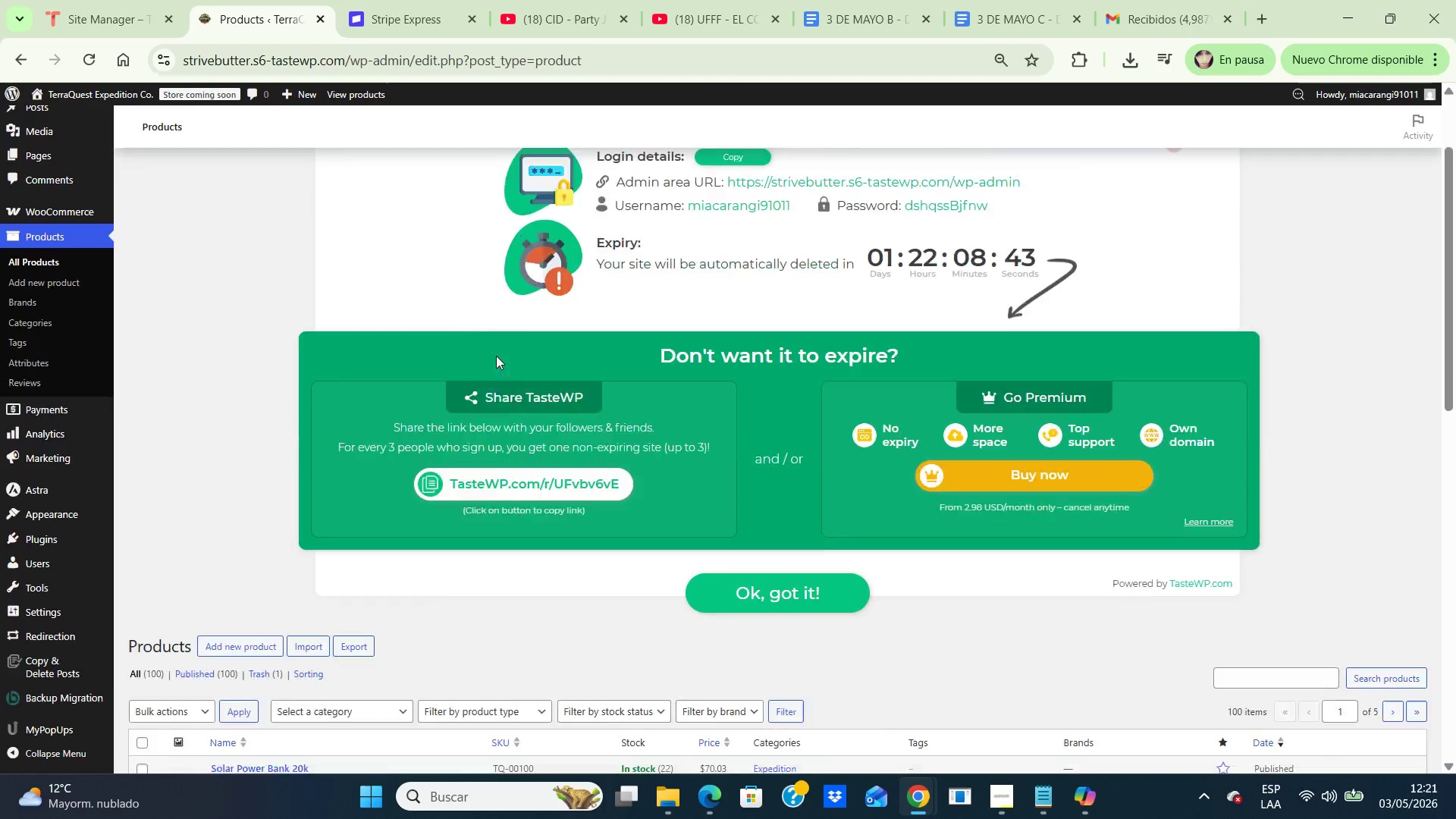 
scroll: coordinate [496, 356], scroll_direction: down, amount: 6.0
 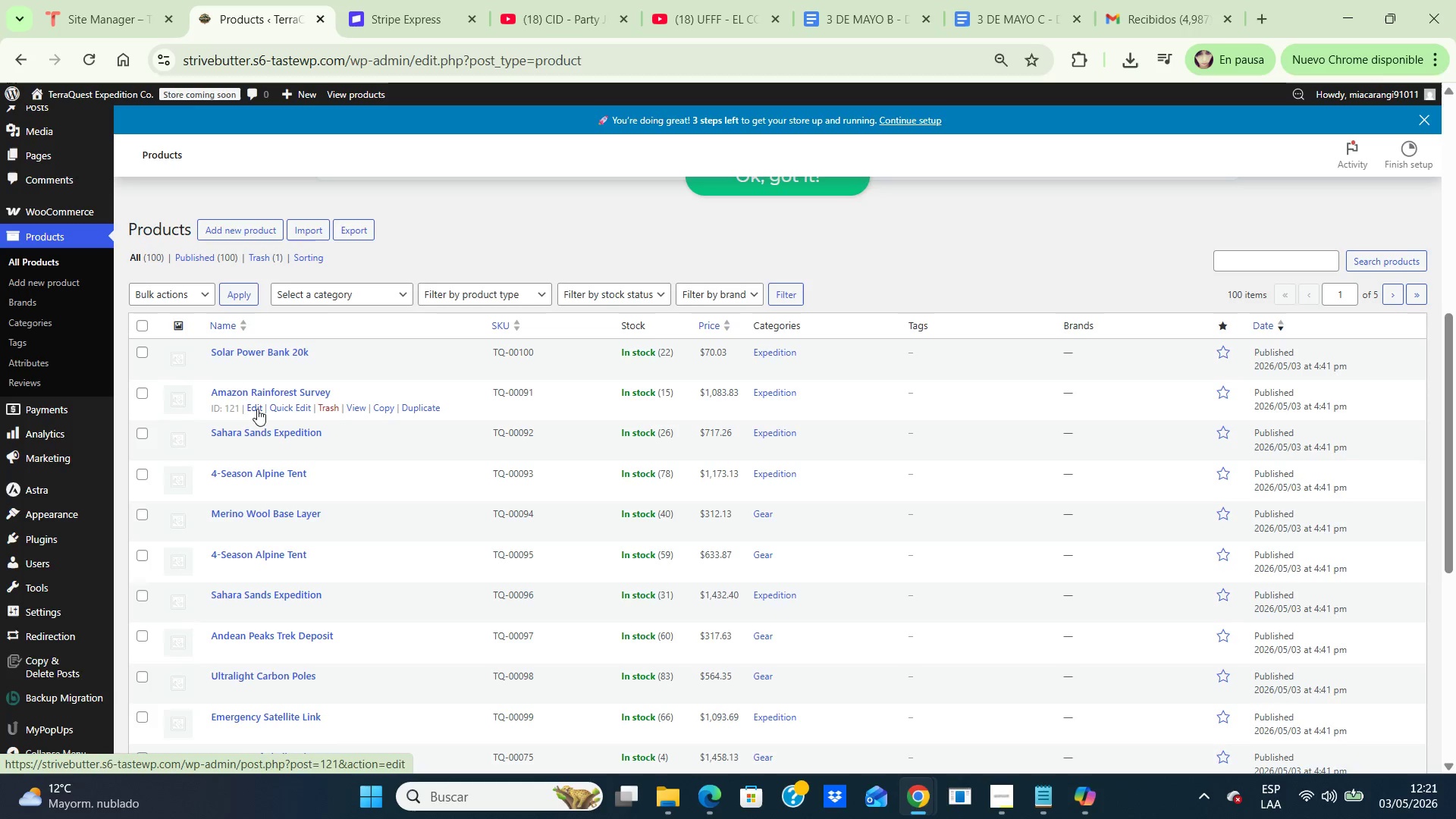 
left_click([257, 409])
 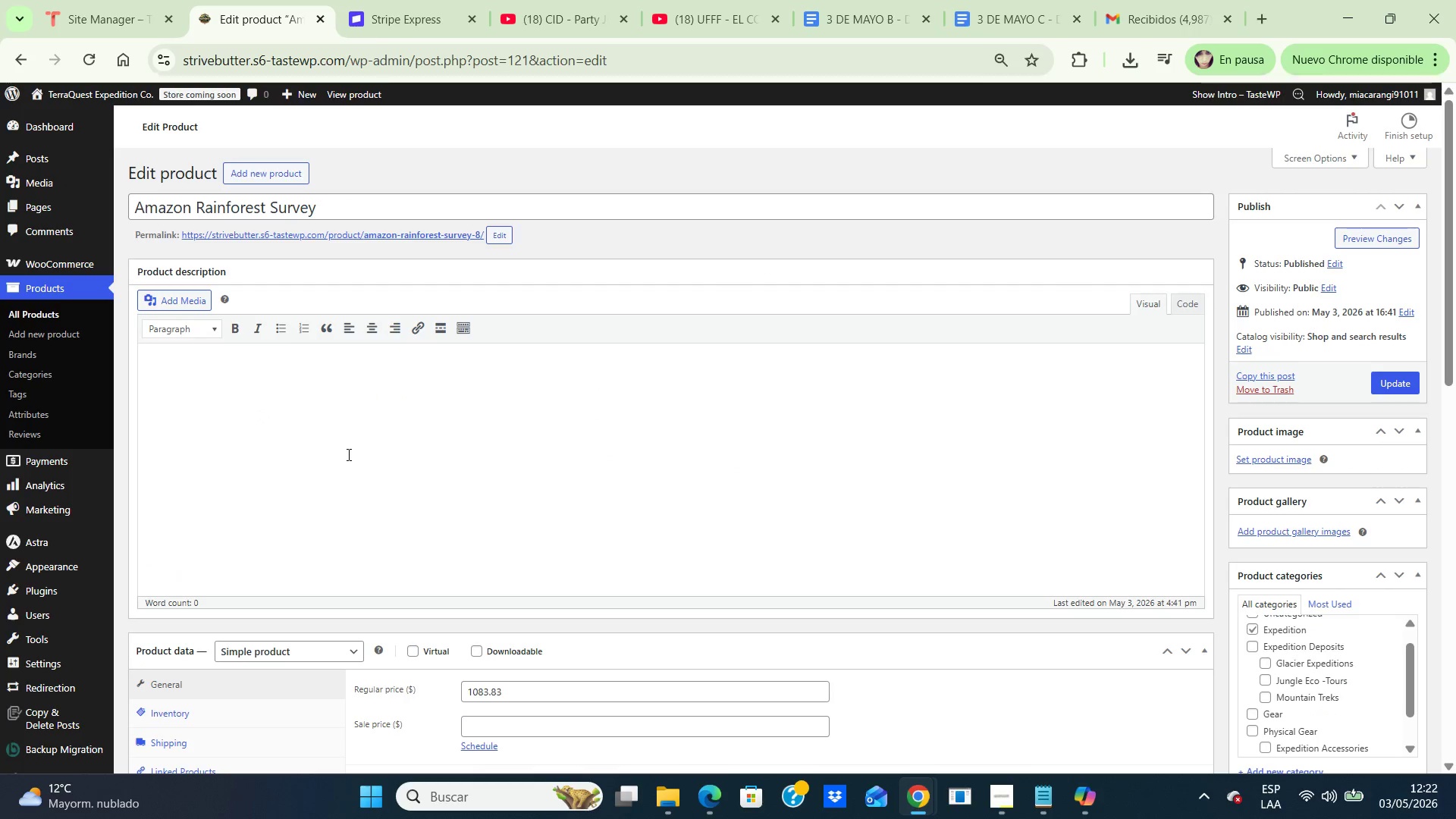 
scroll: coordinate [347, 454], scroll_direction: down, amount: 4.0
 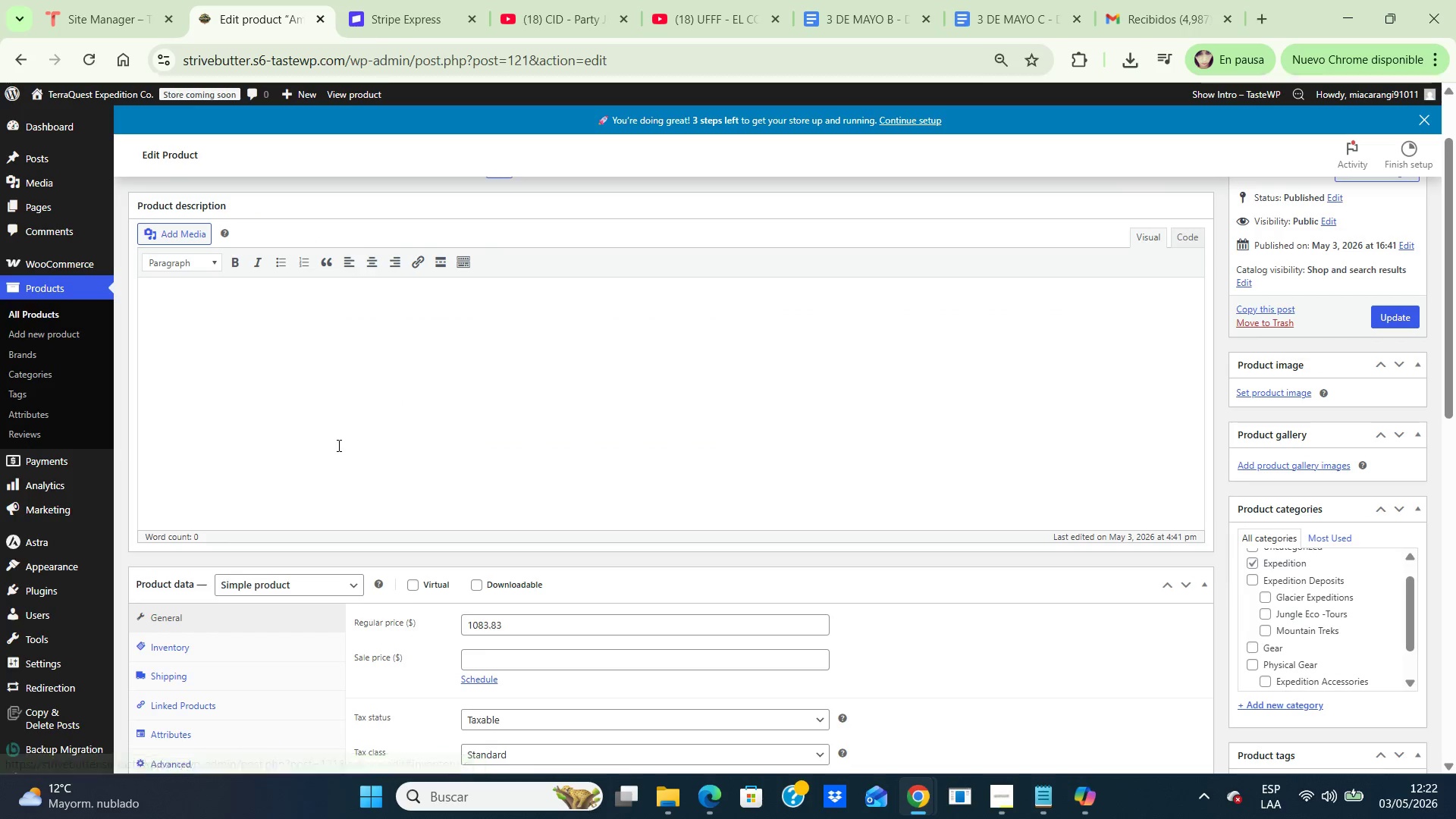 
scroll: coordinate [337, 445], scroll_direction: up, amount: 3.0
 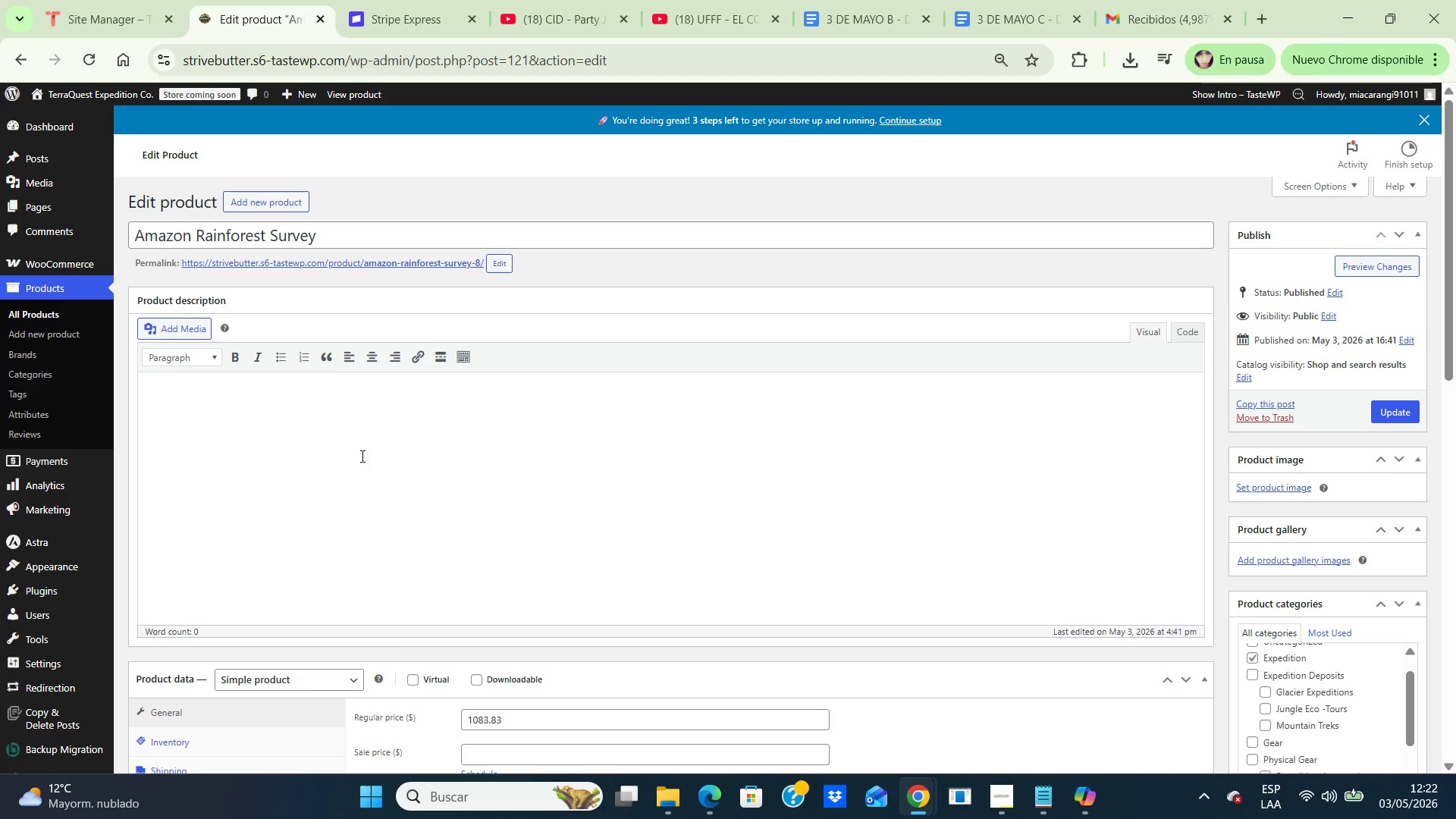 
wait(18.66)
 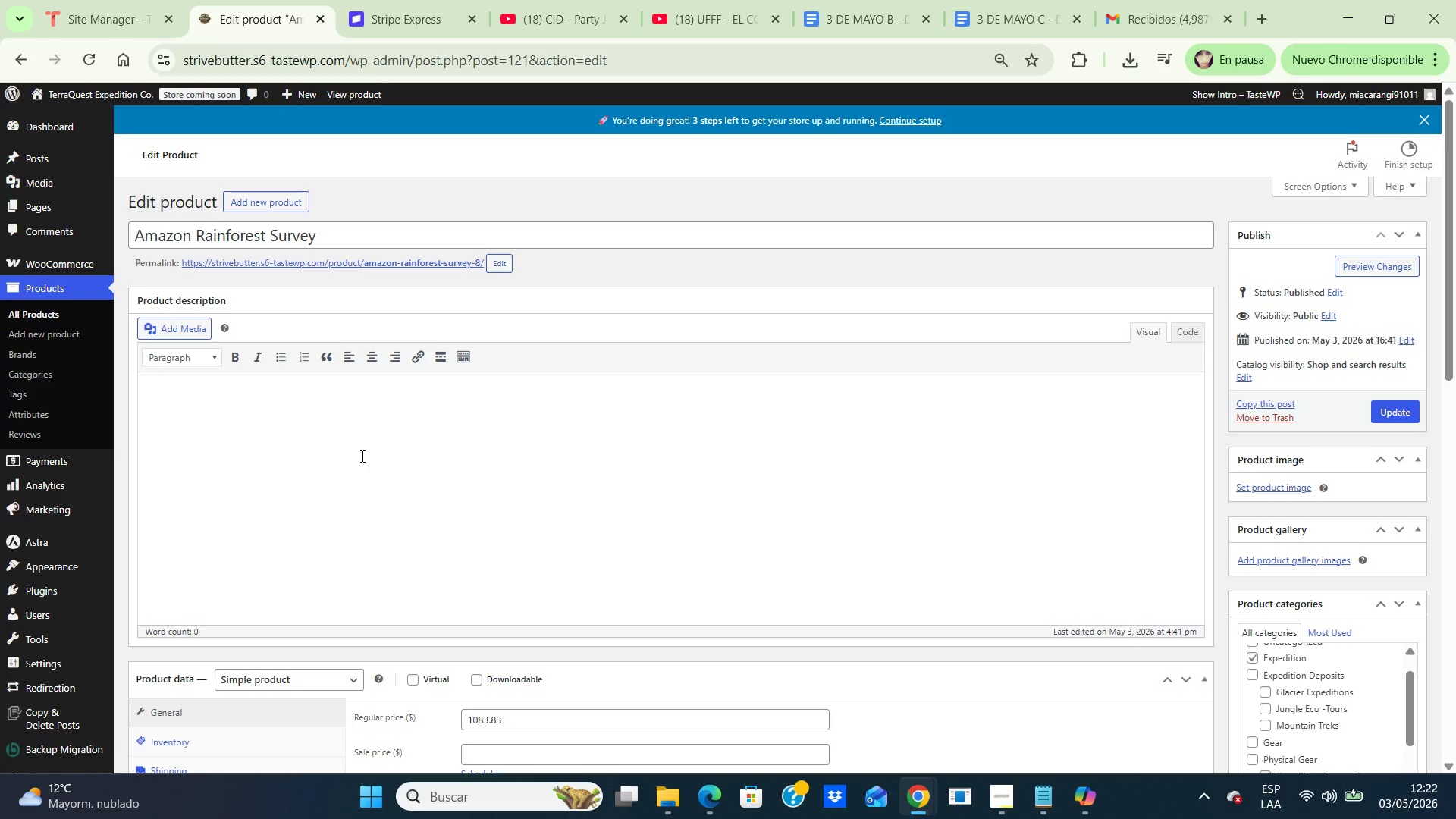 
left_click([997, 791])